 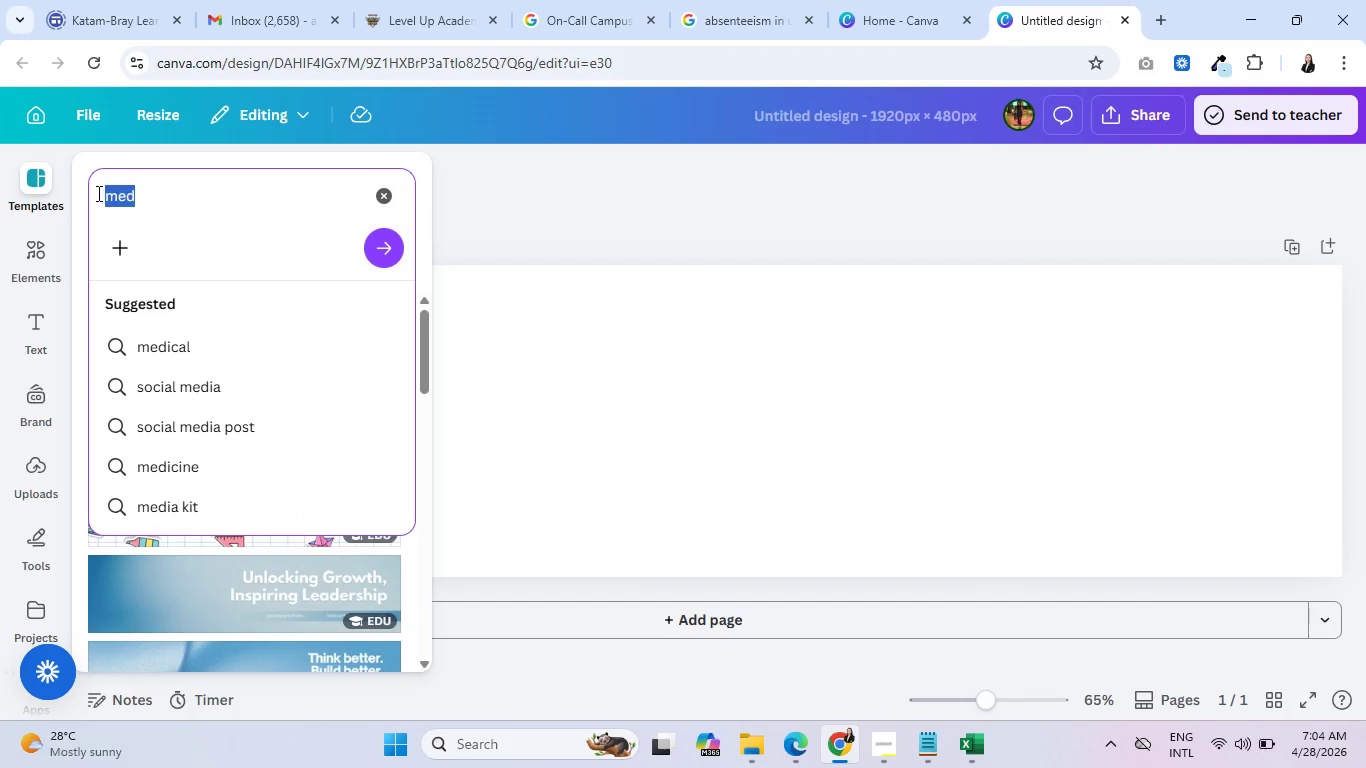 
key(Control+ControlLeft)
 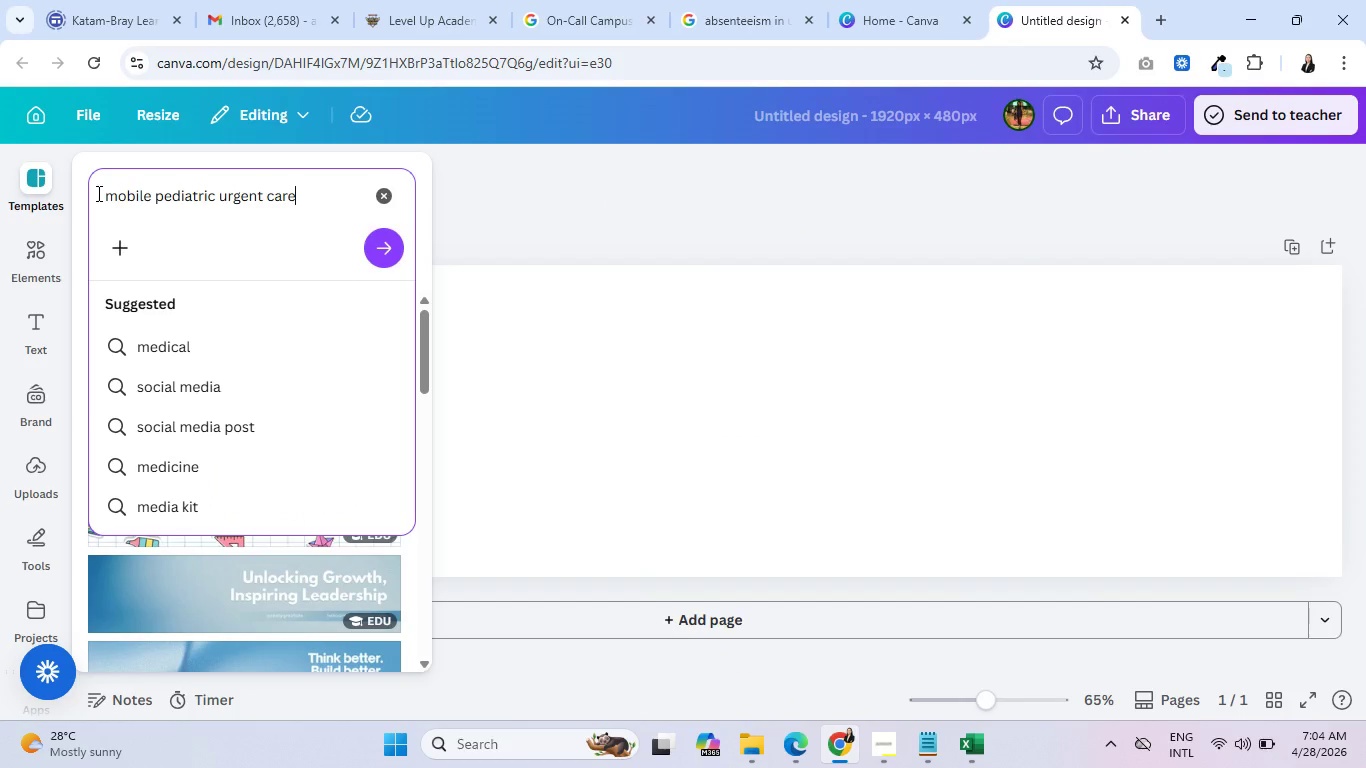 
key(Control+V)
 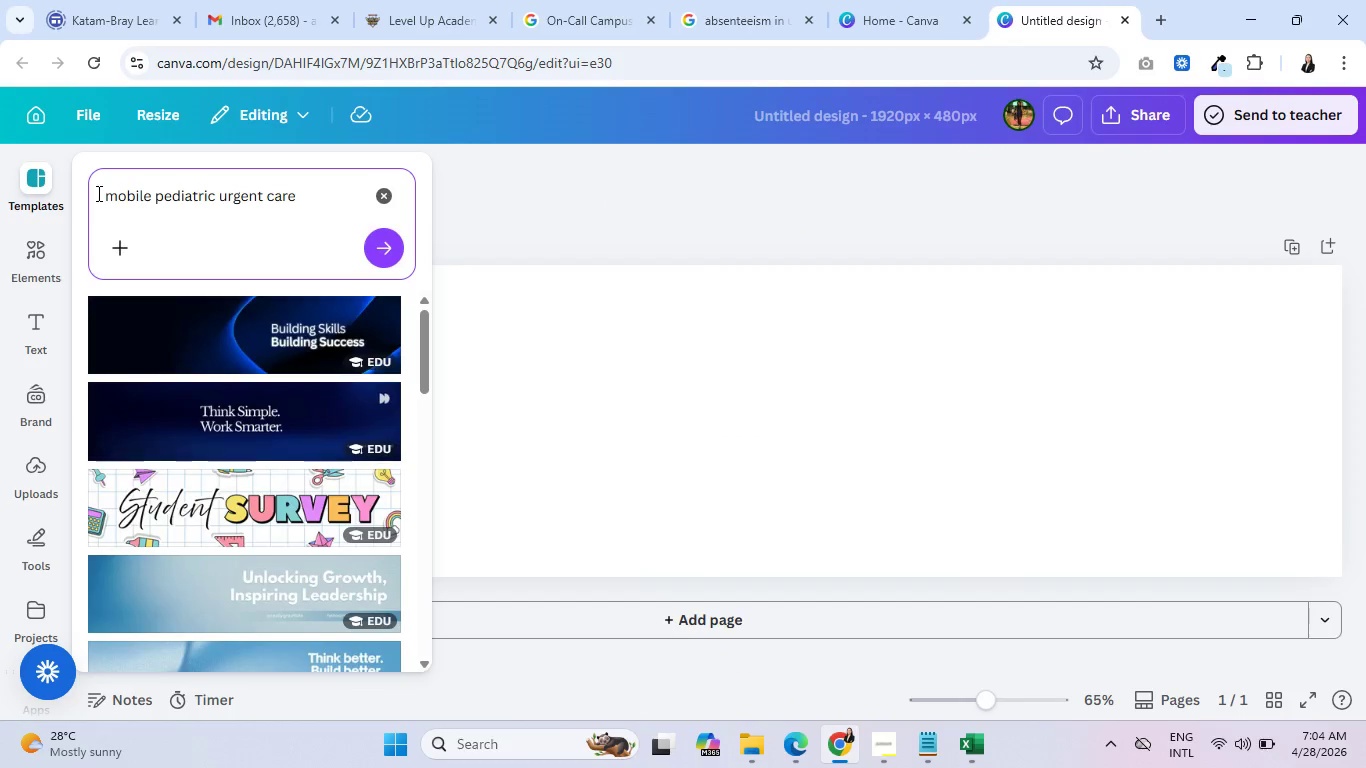 
key(Enter)
 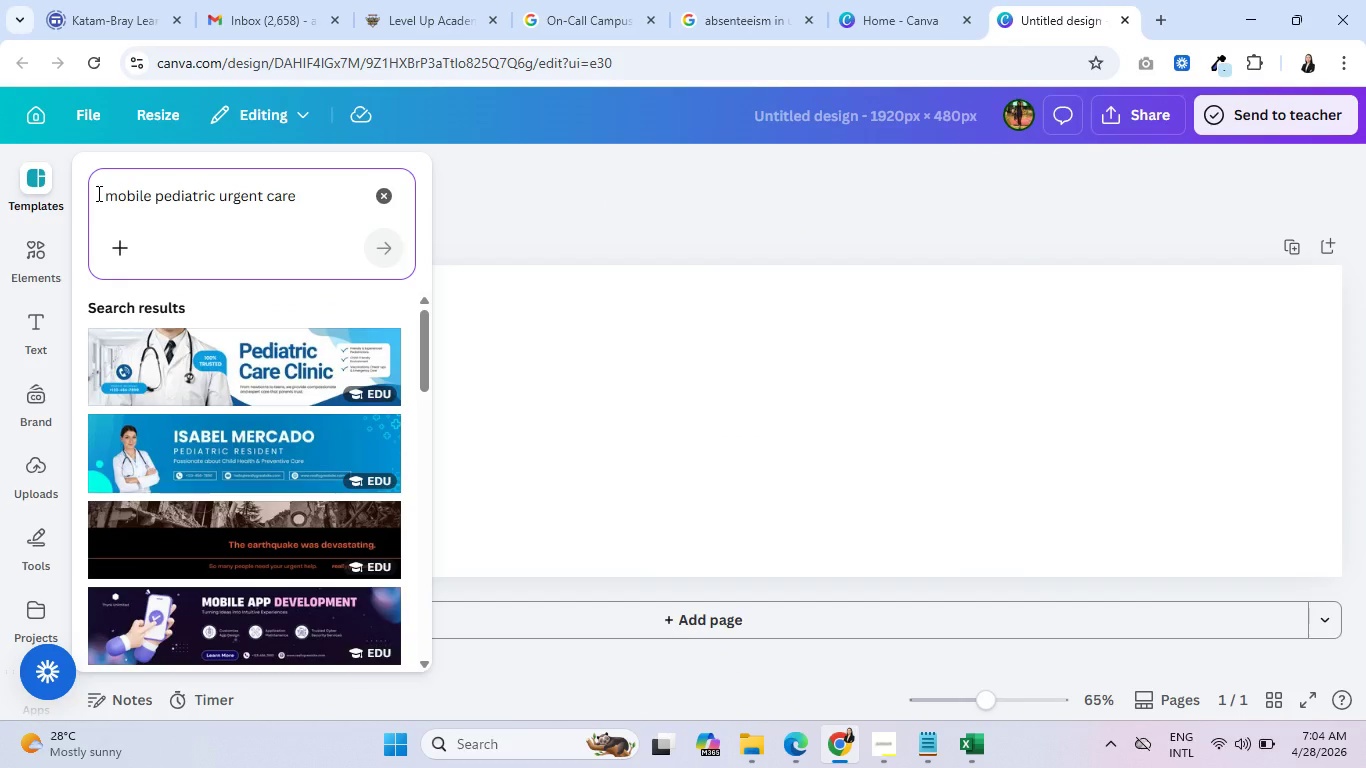 
left_click([738, 0])
 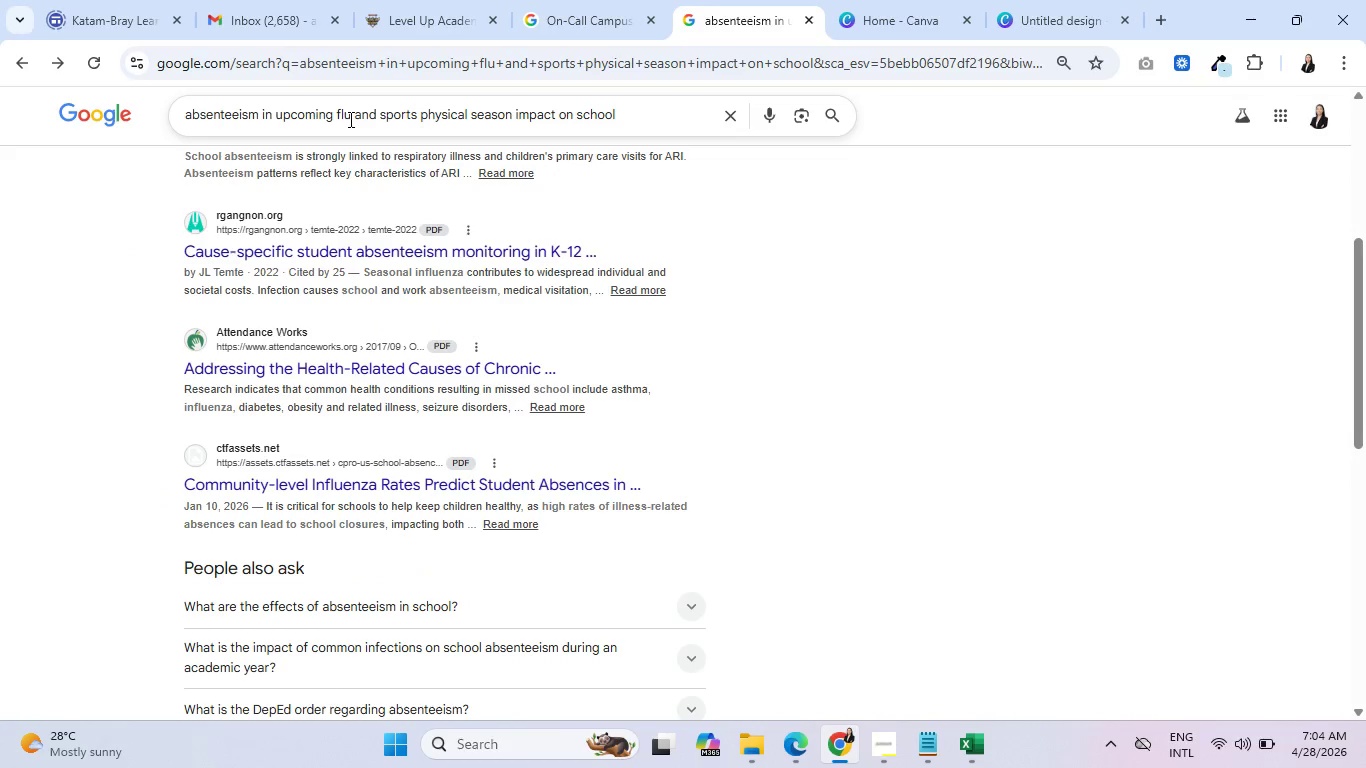 
double_click([349, 119])
 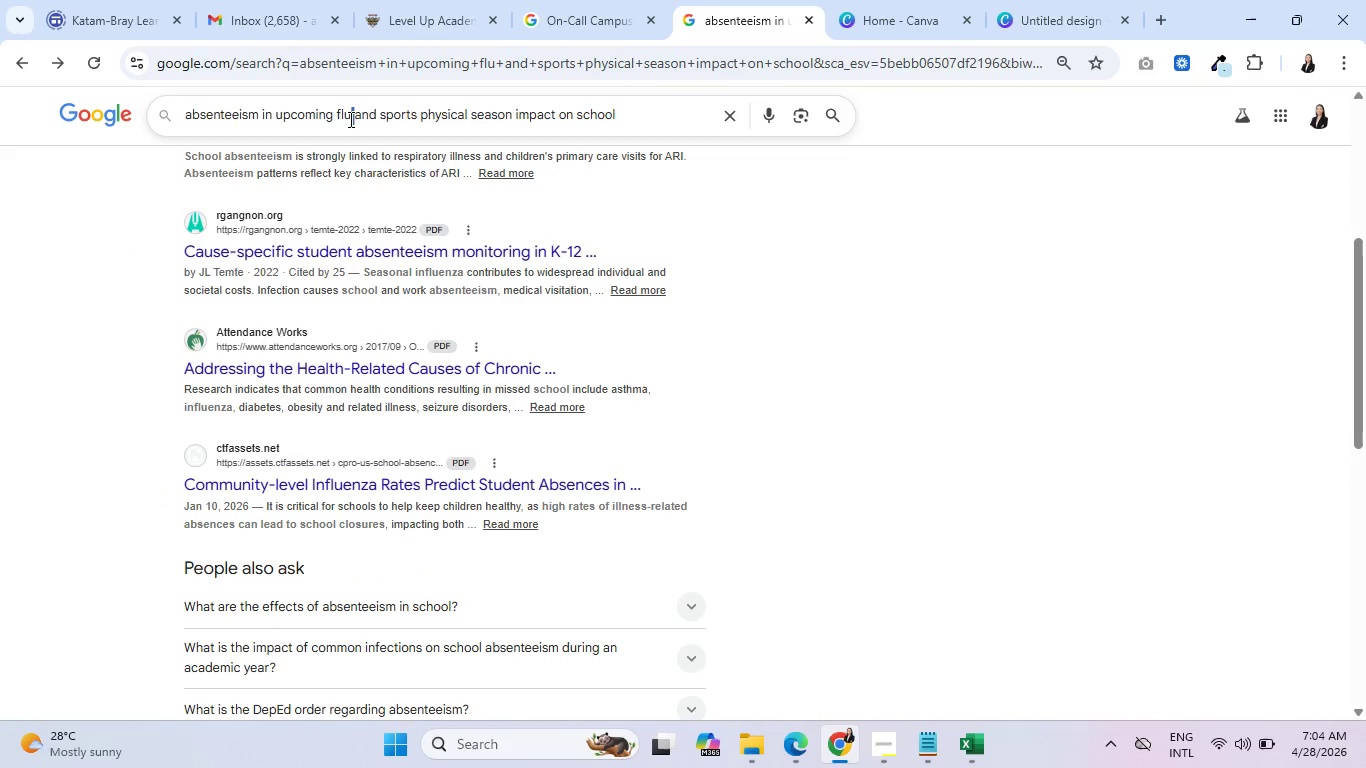 
triple_click([349, 119])
 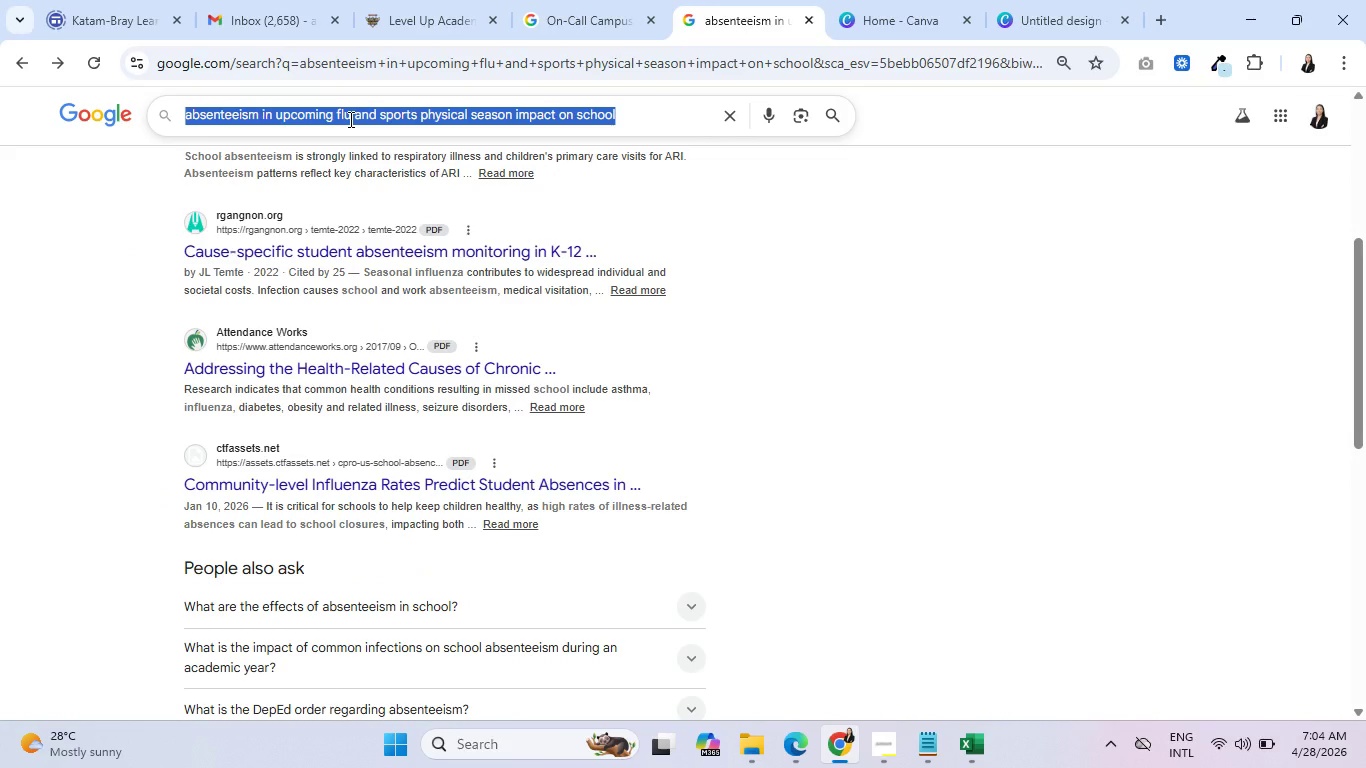 
key(Control+V)
 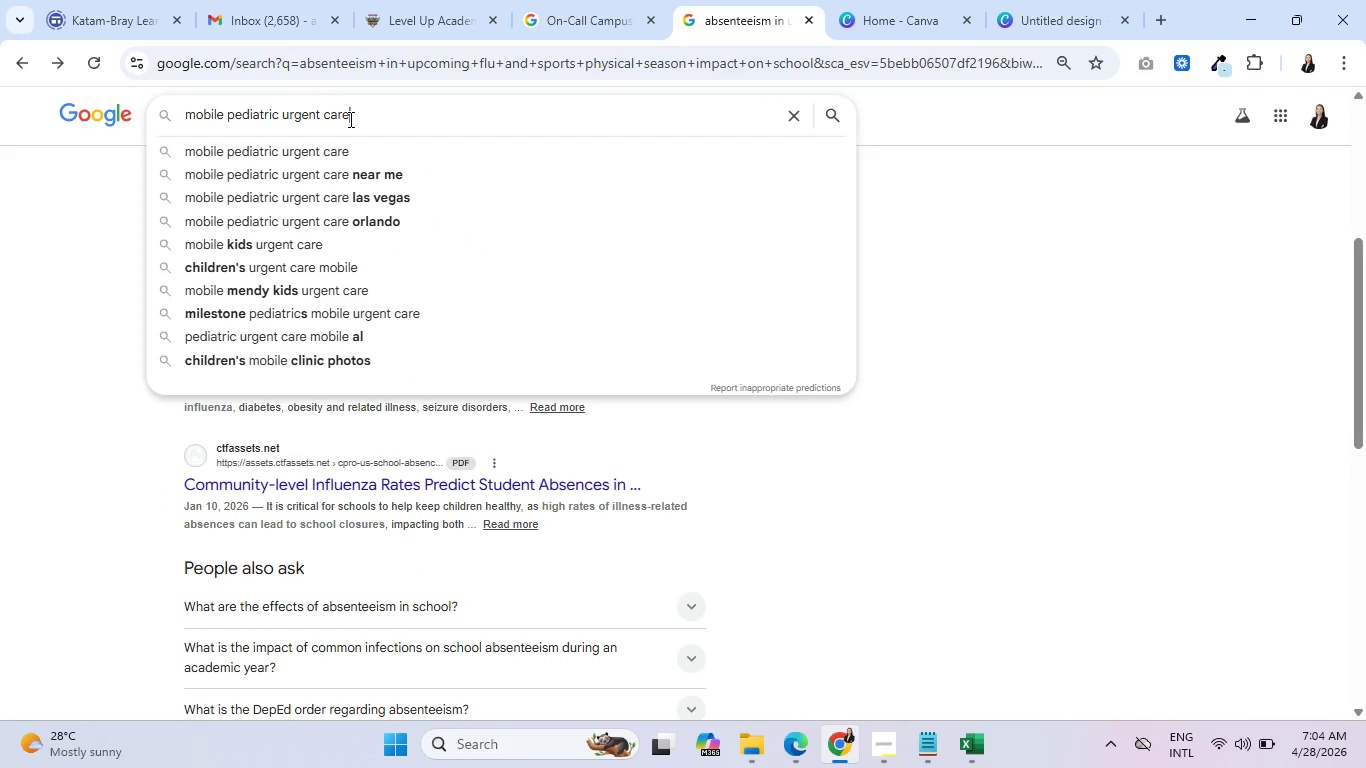 
key(Enter)
 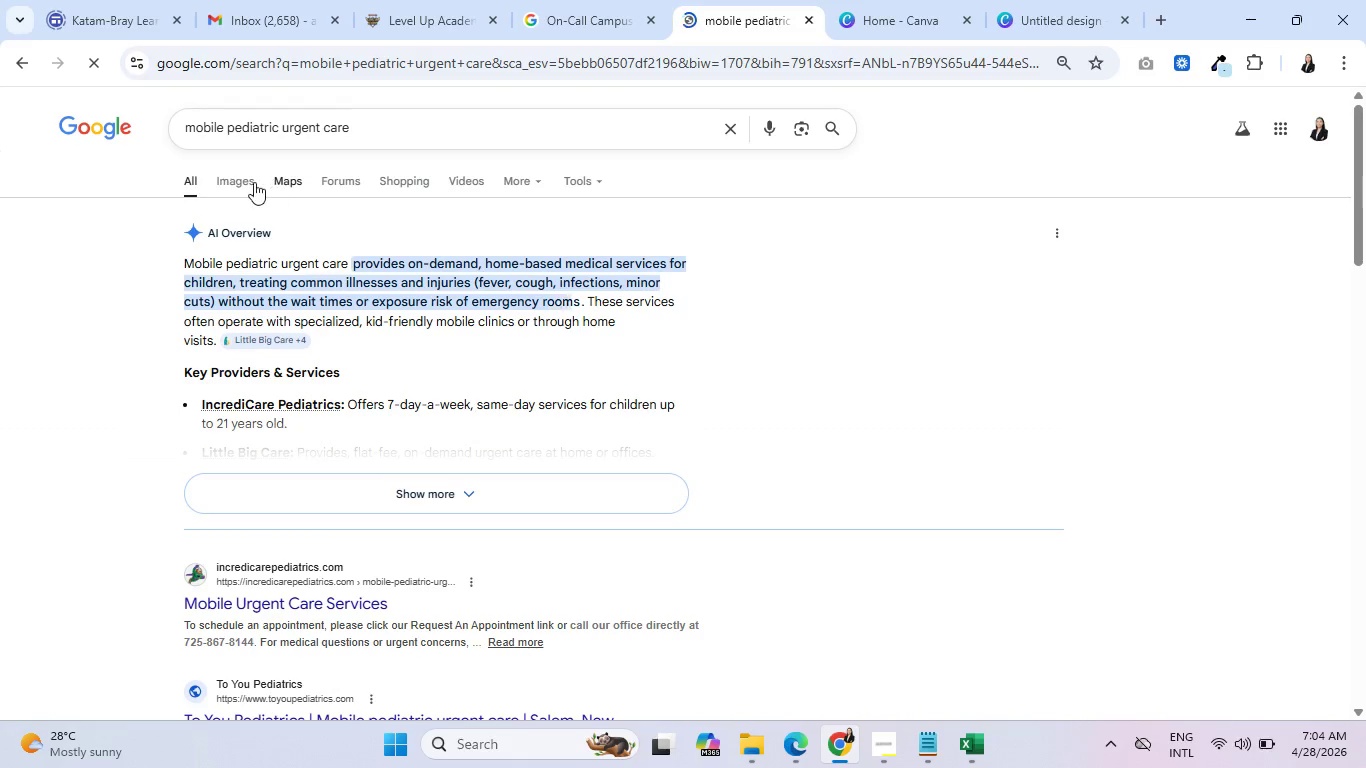 
left_click([228, 180])
 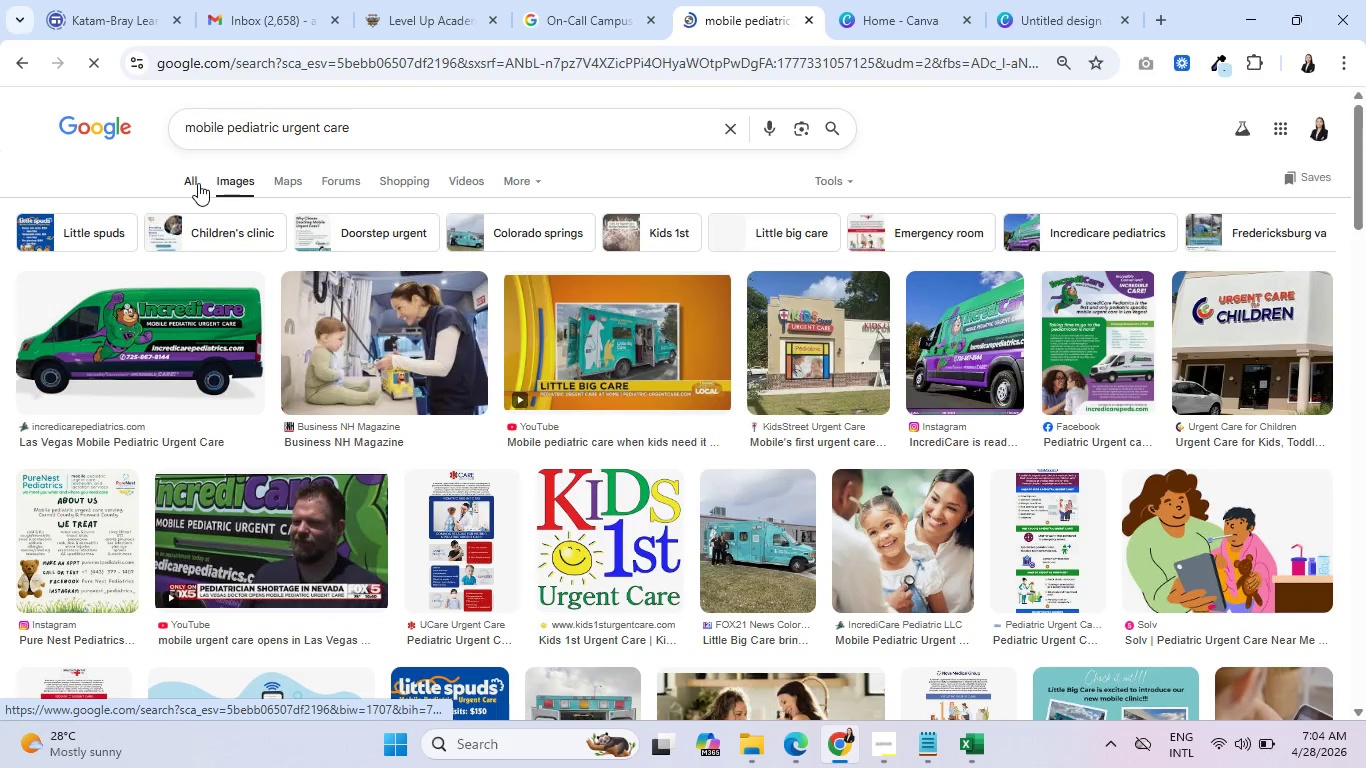 
left_click([198, 183])
 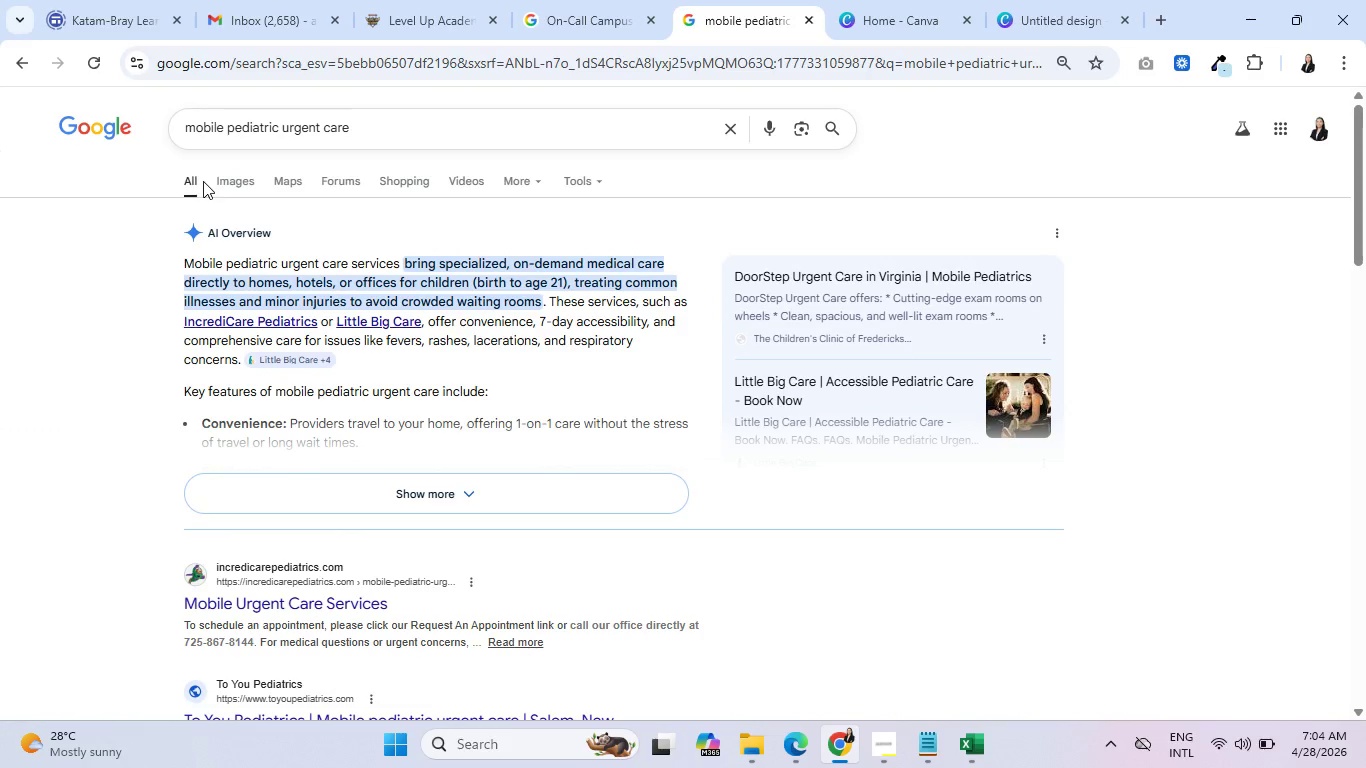 
wait(5.47)
 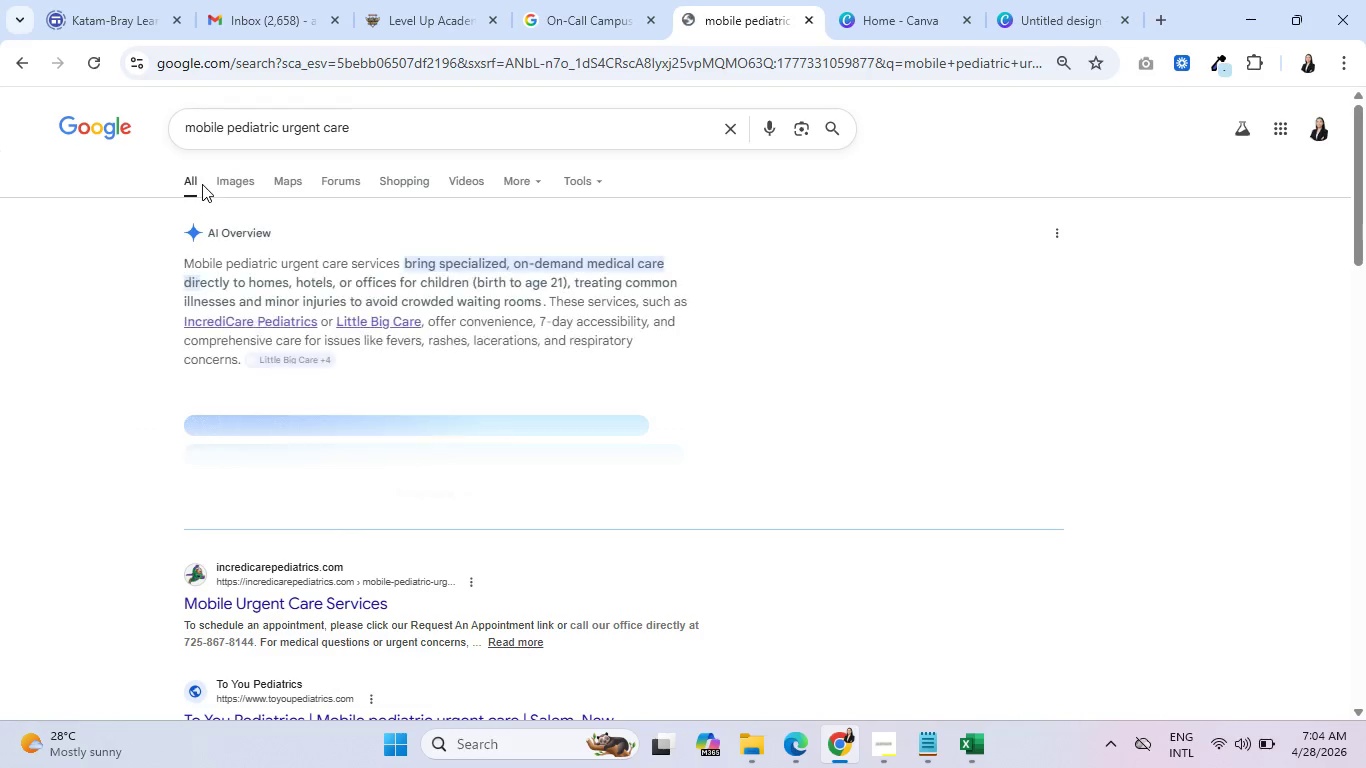 
left_click([248, 187])
 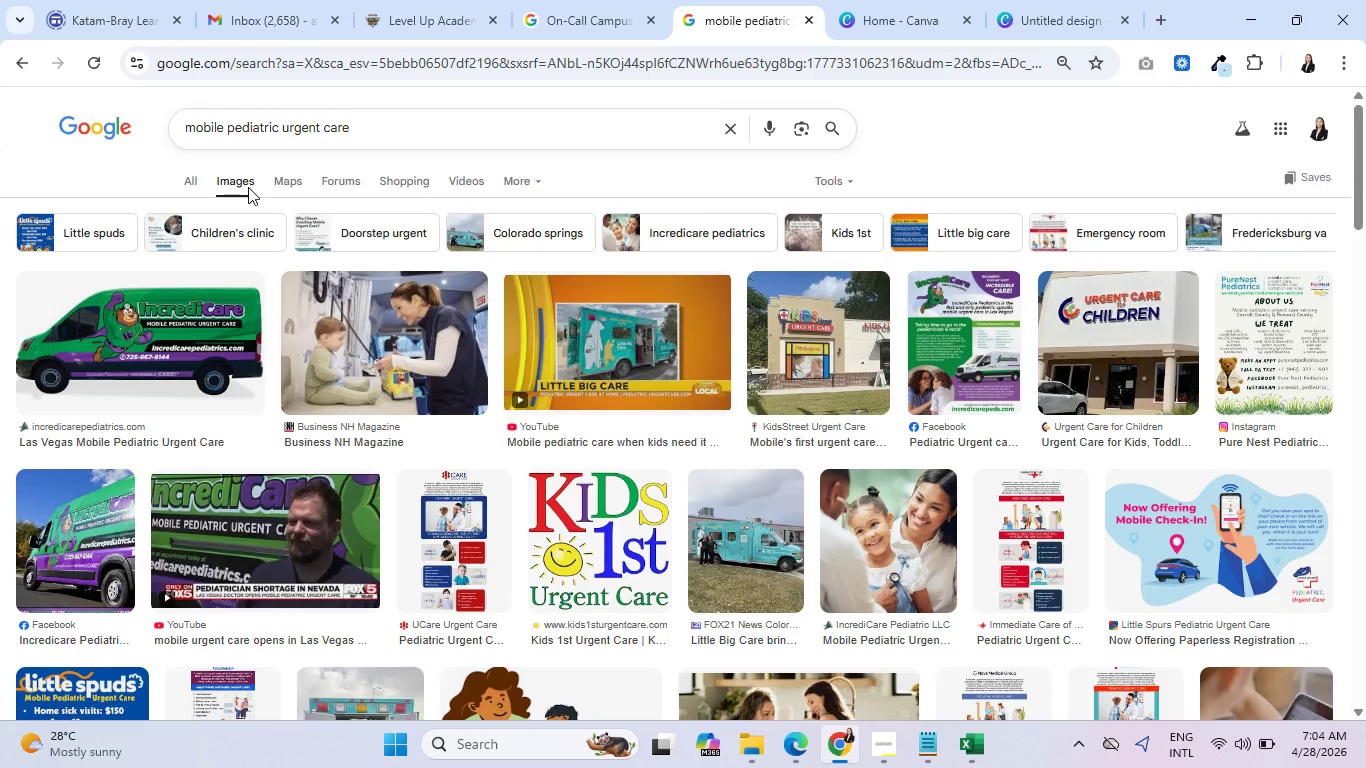 
wait(31.88)
 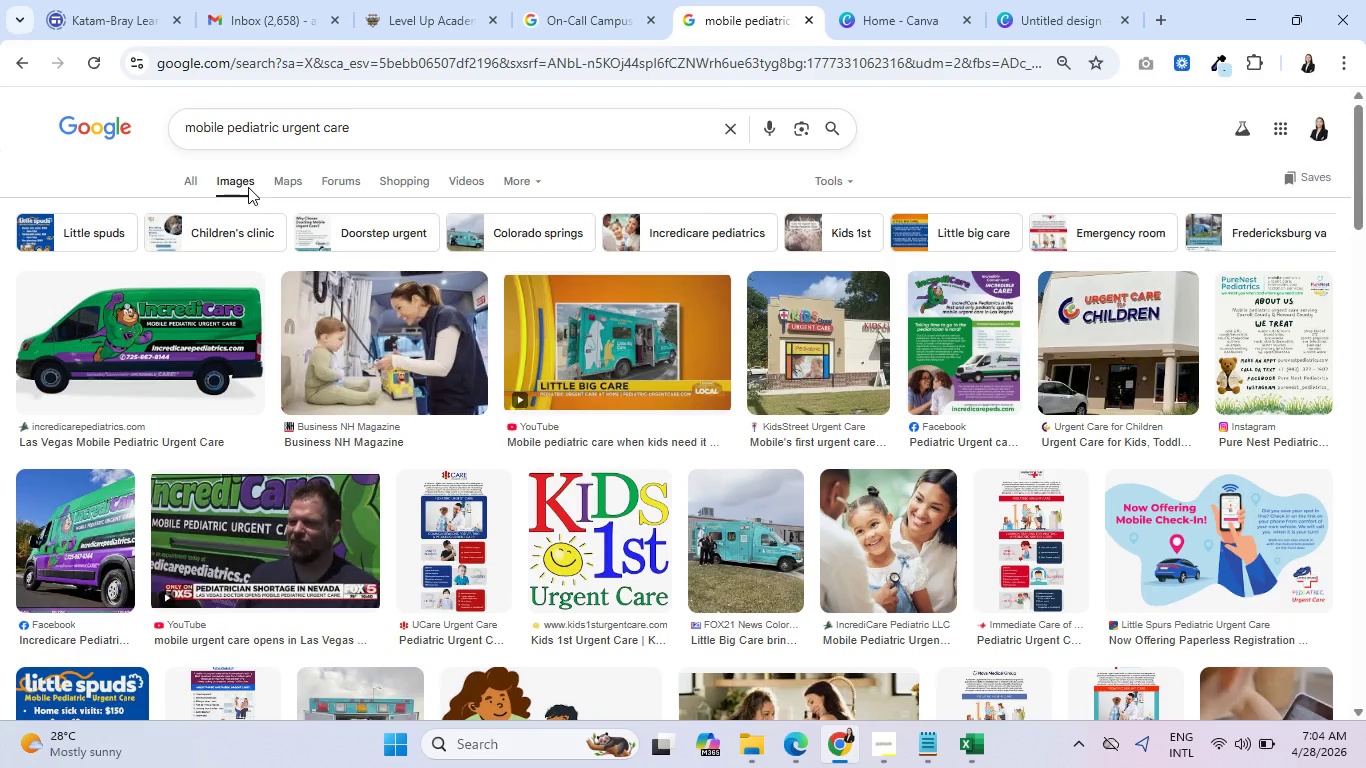 
scroll: coordinate [630, 485], scroll_direction: down, amount: 5.0
 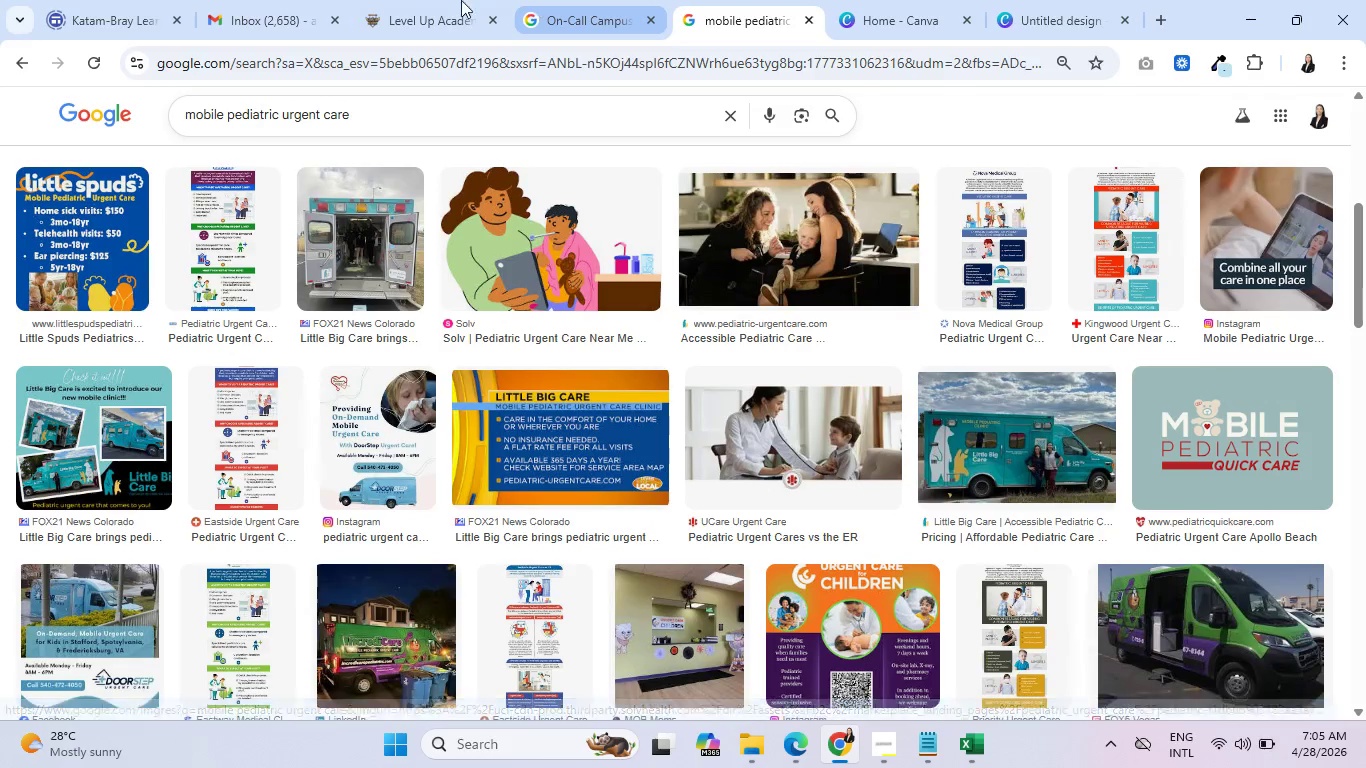 
left_click([433, 0])
 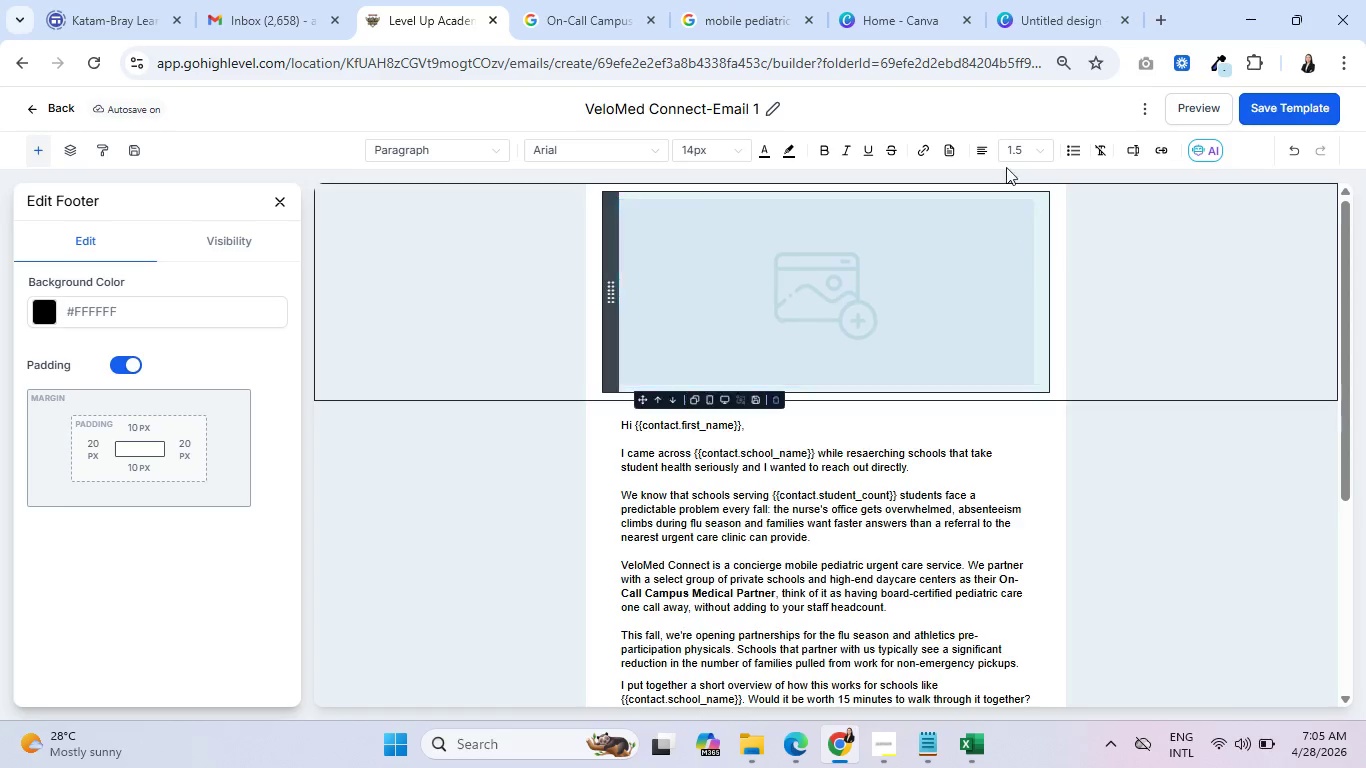 
left_click([1044, 0])
 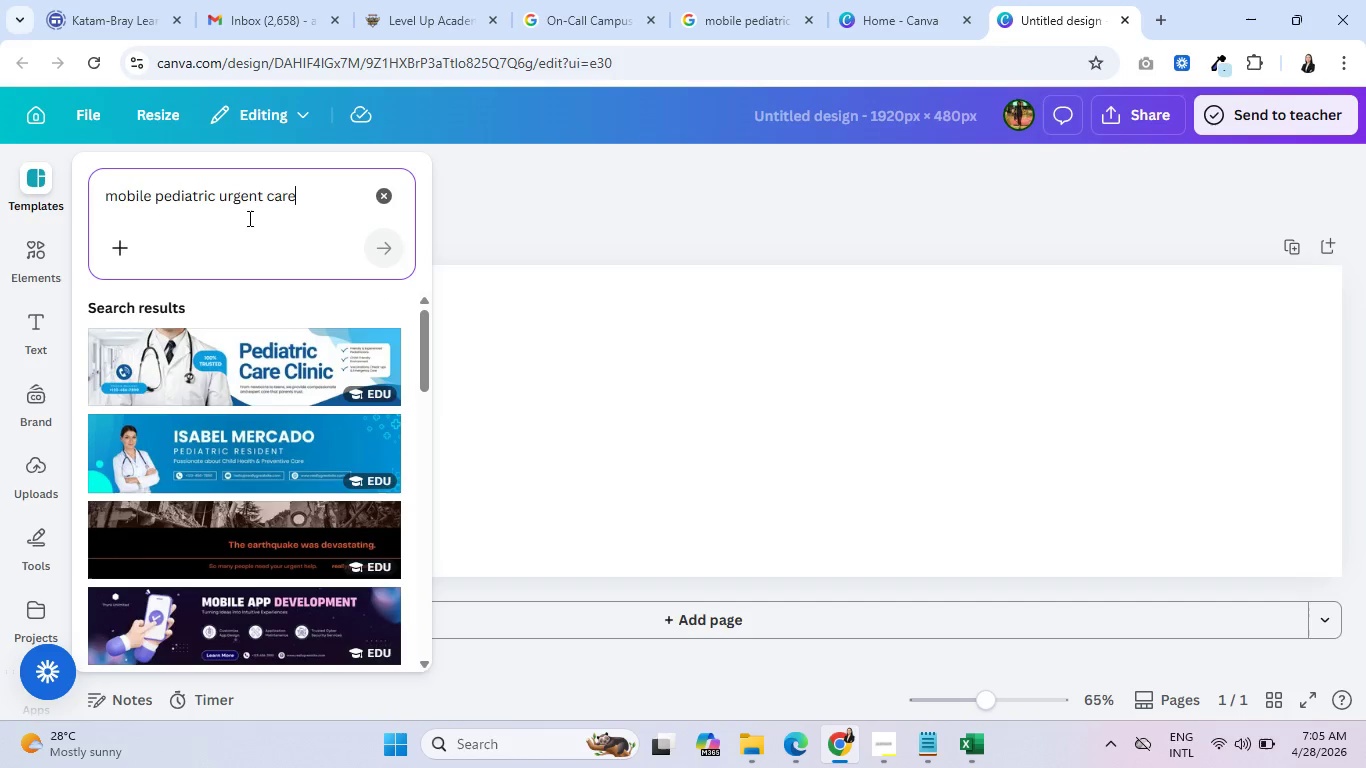 
scroll: coordinate [201, 378], scroll_direction: down, amount: 7.0
 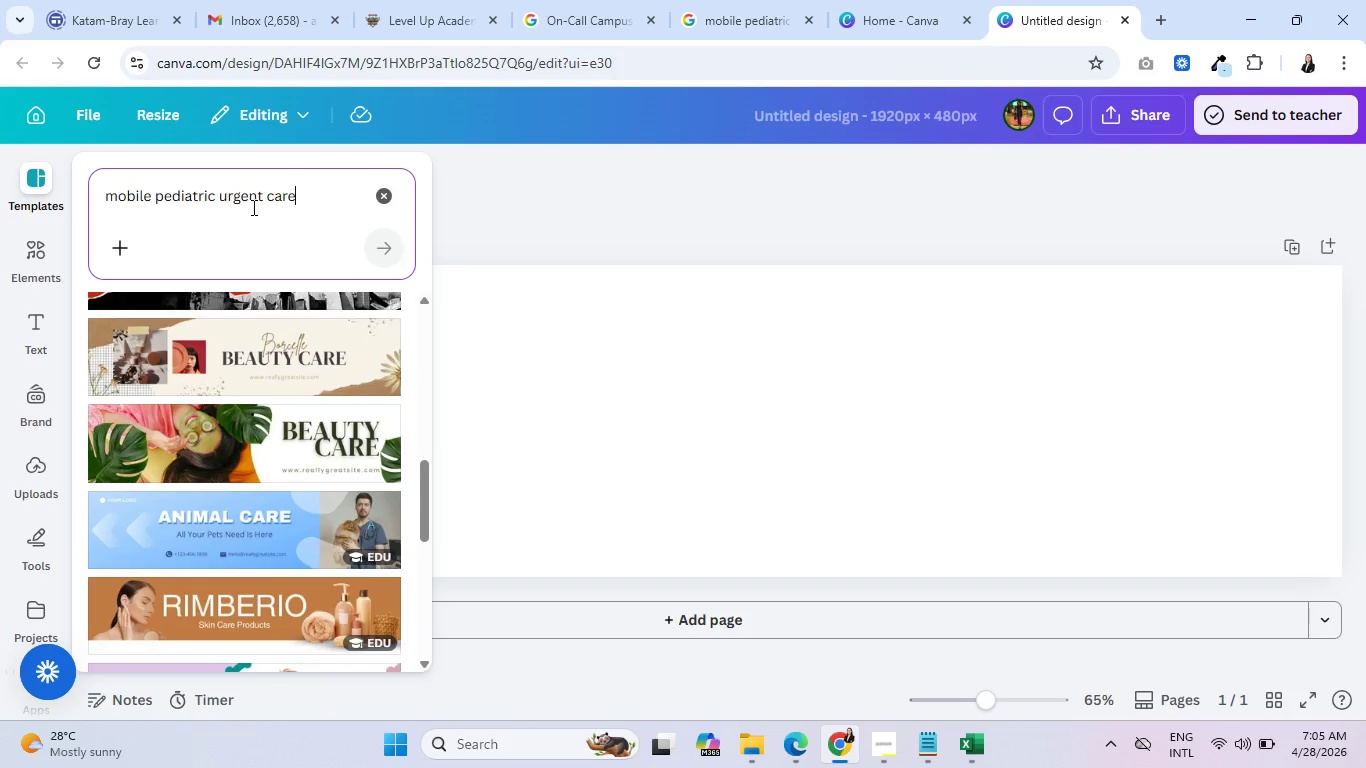 
double_click([239, 197])
 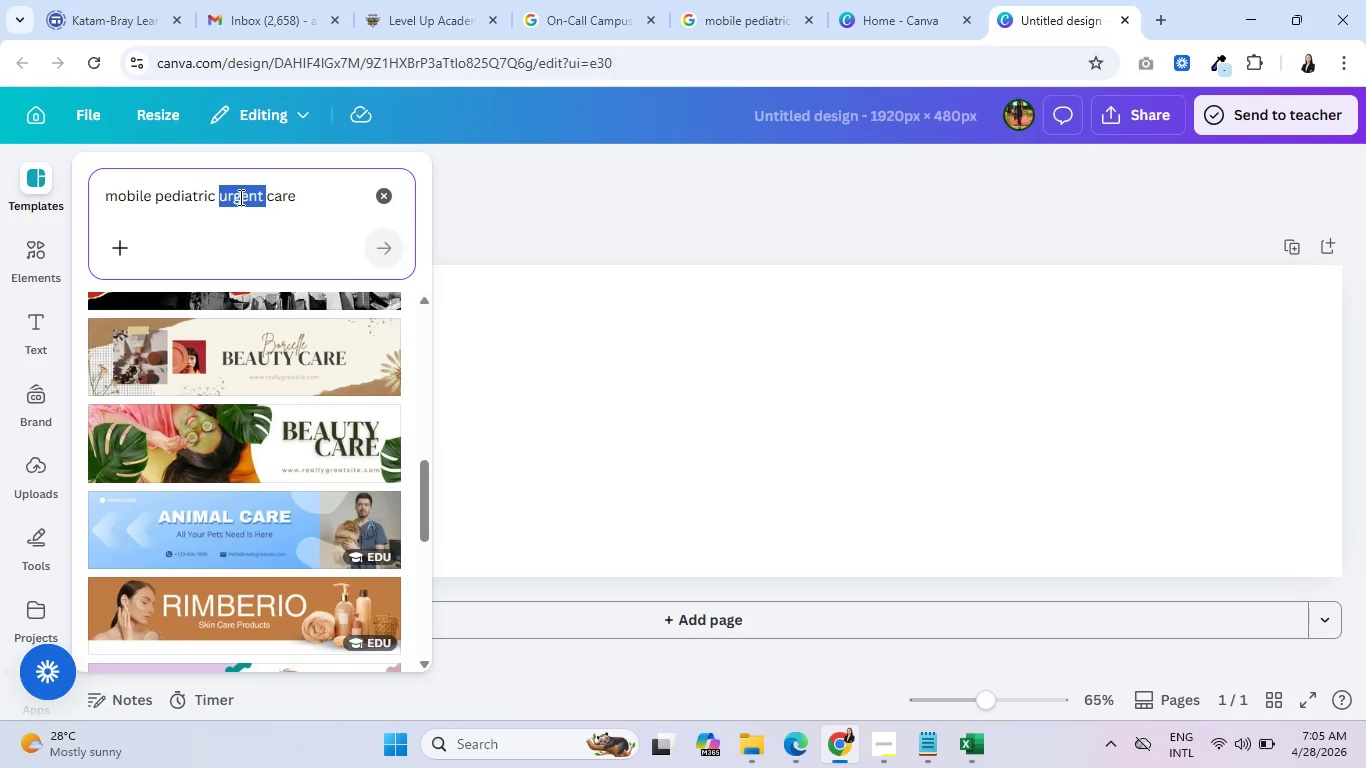 
key(Backspace)
 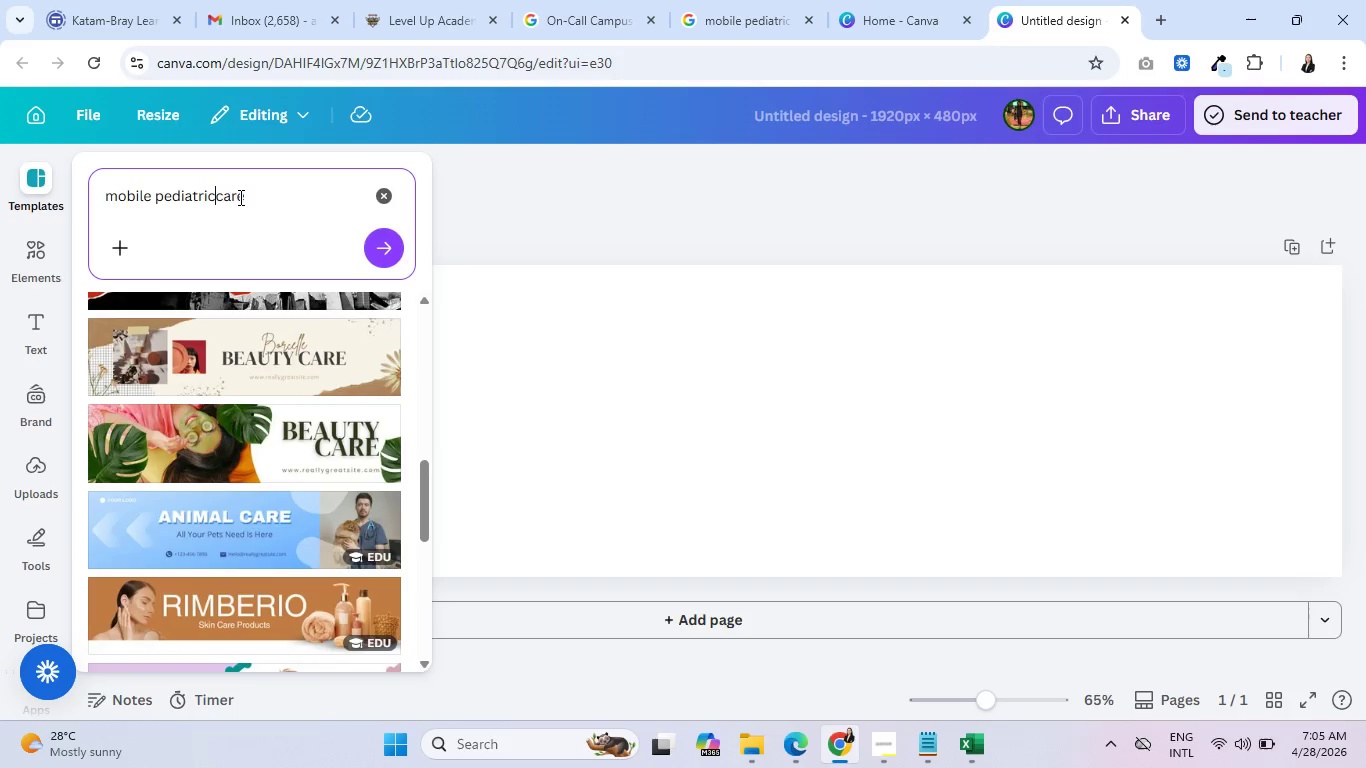 
key(Backspace)
 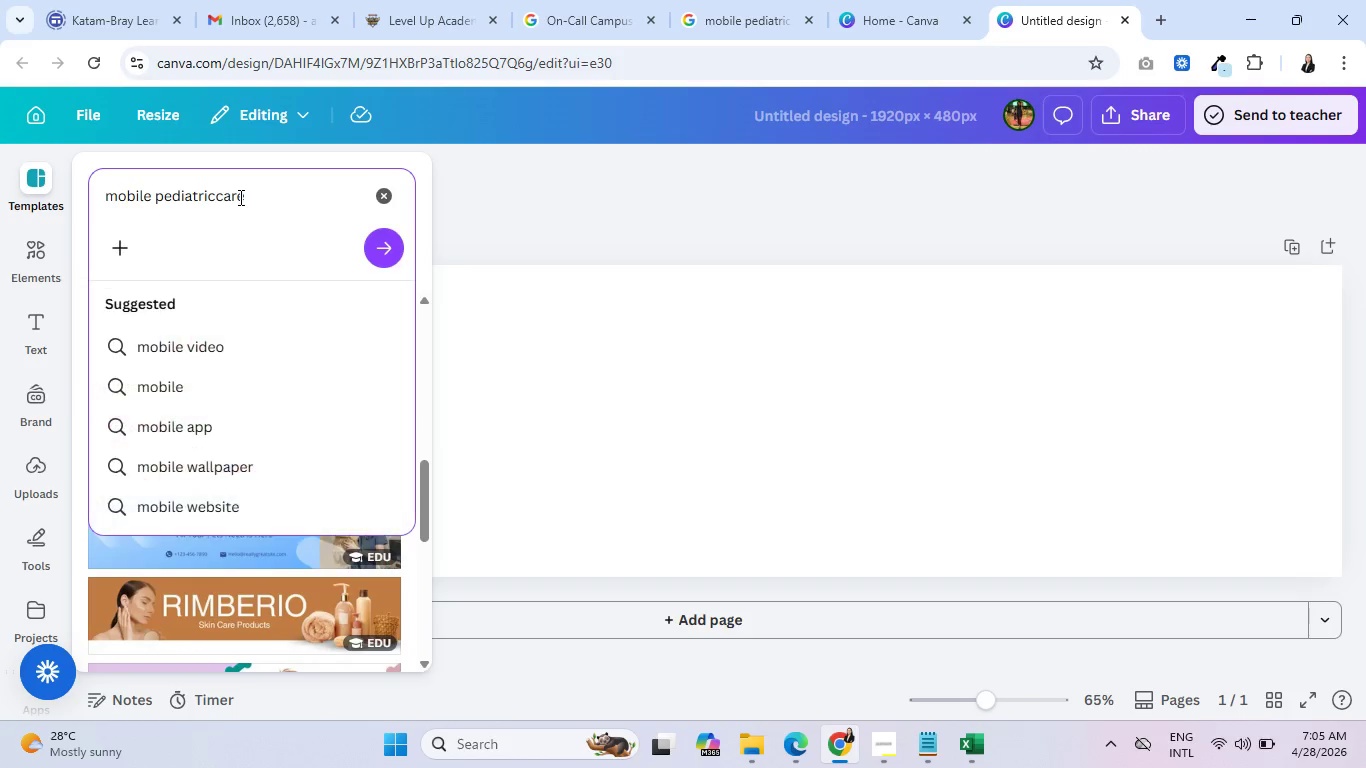 
key(Space)
 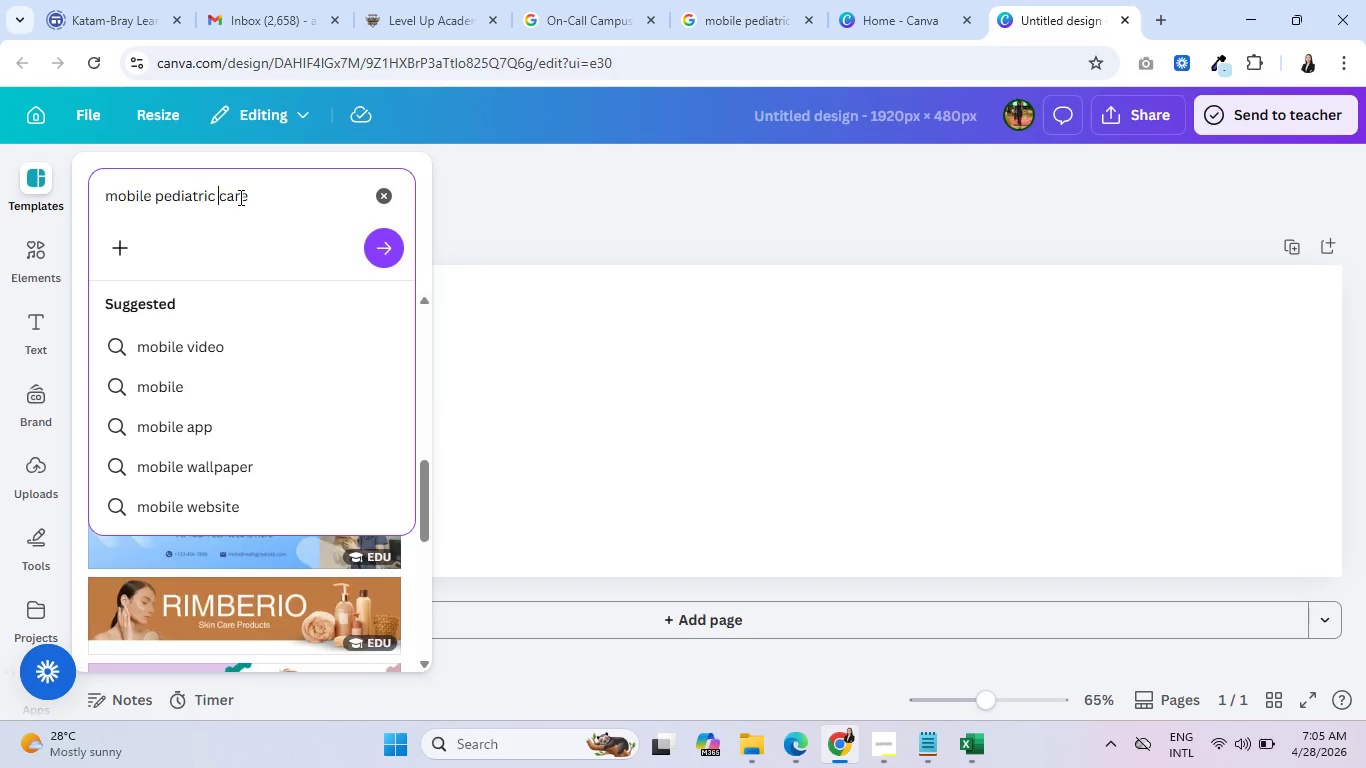 
key(Enter)
 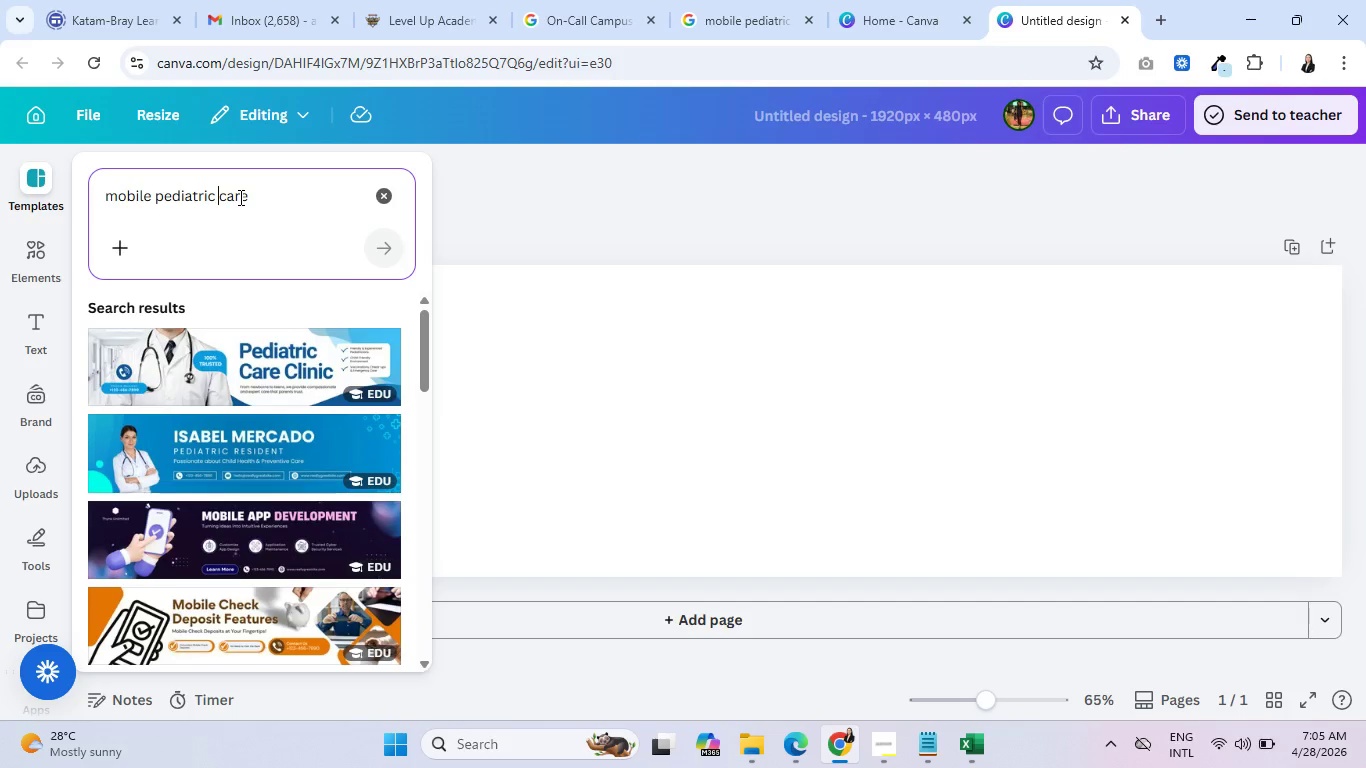 
wait(12.12)
 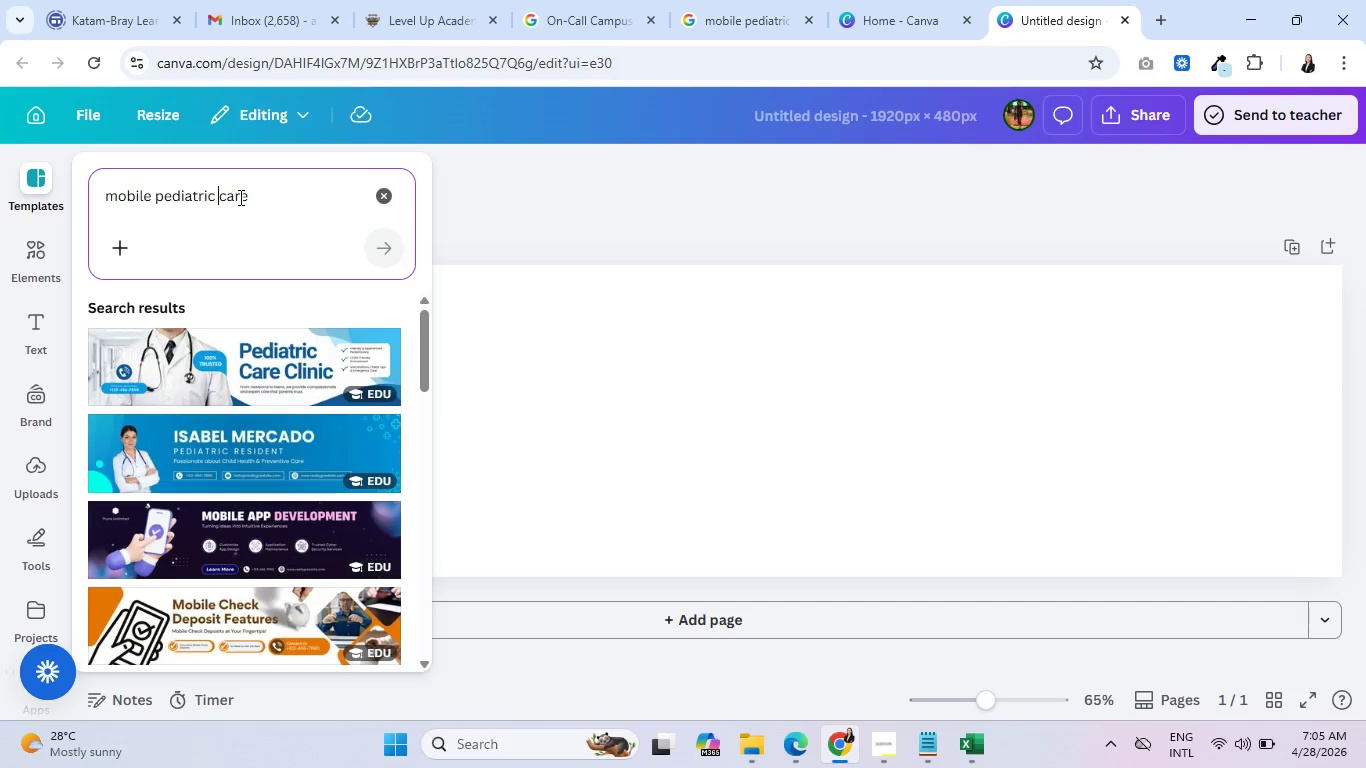 
scroll: coordinate [228, 481], scroll_direction: down, amount: 5.0
 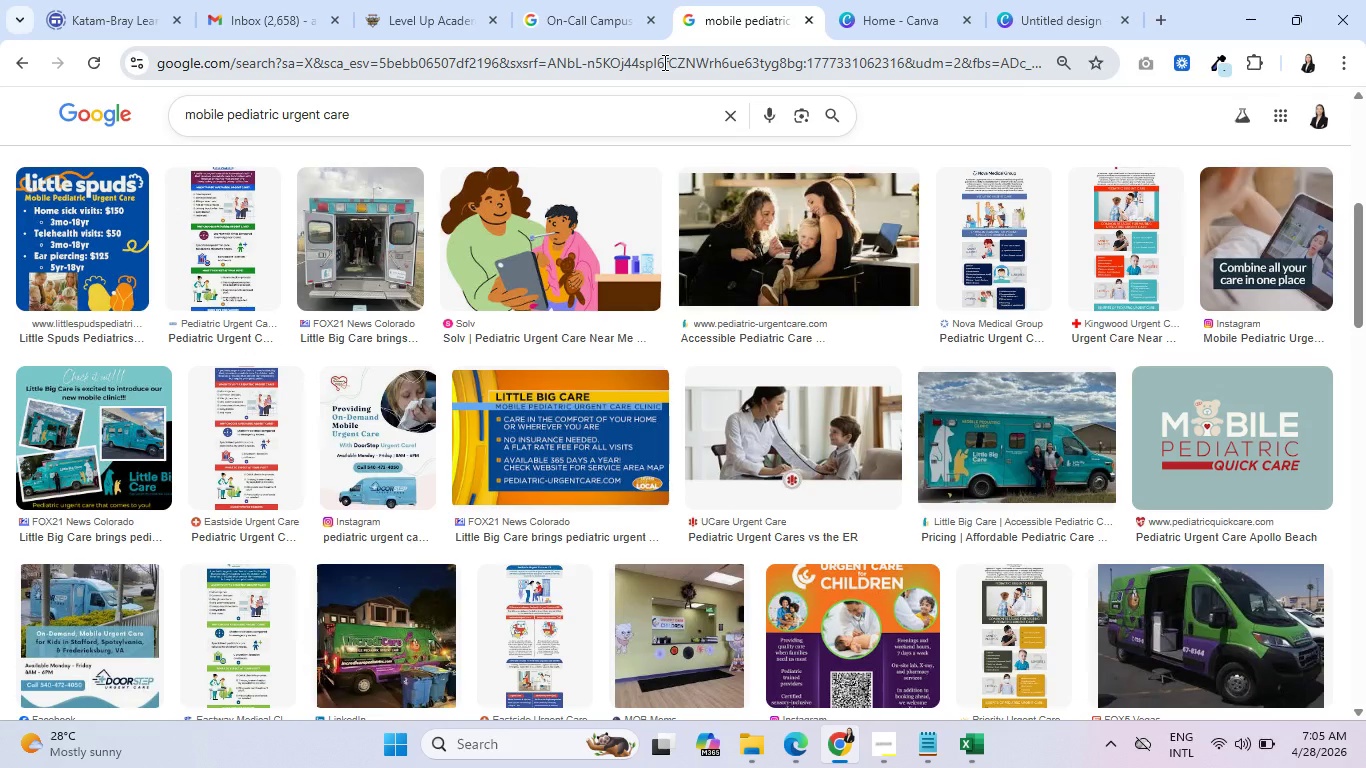 
wait(9.28)
 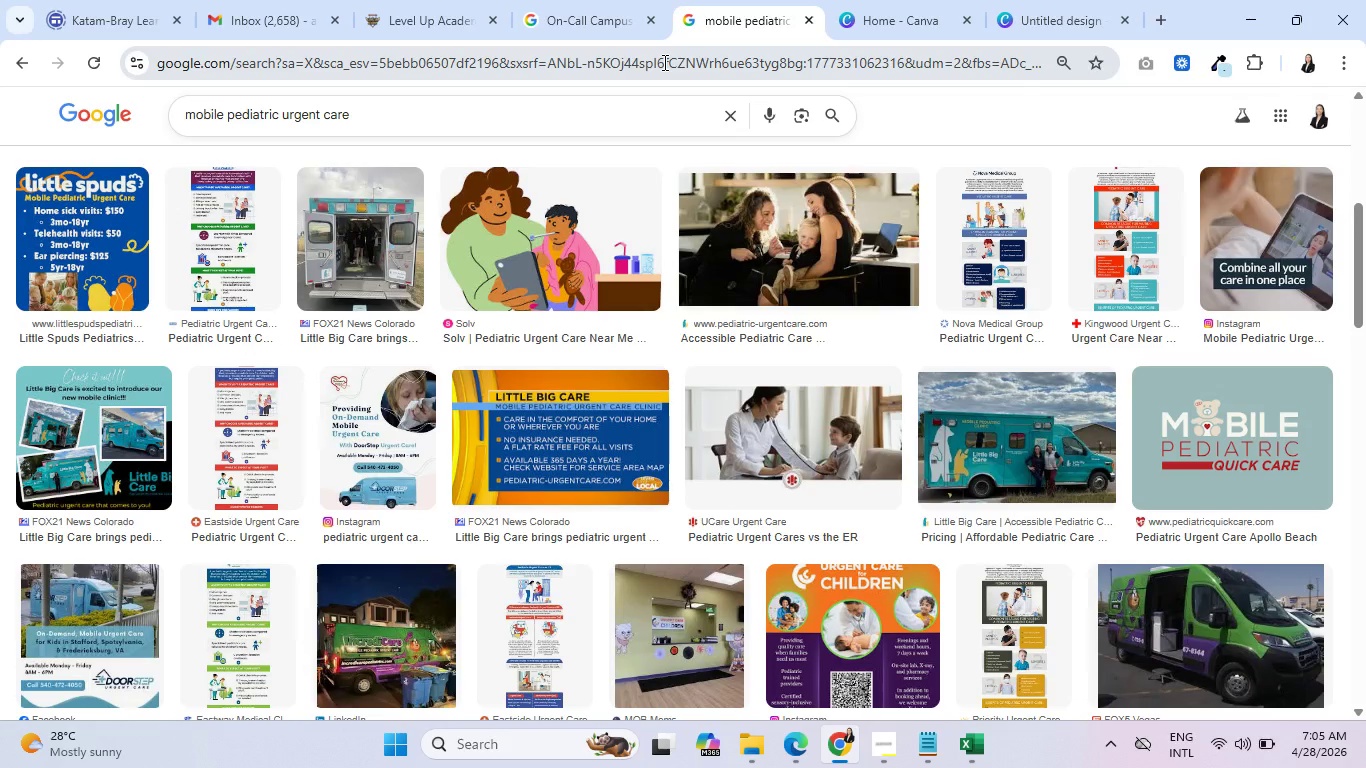 
scroll: coordinate [202, 476], scroll_direction: down, amount: 2.0
 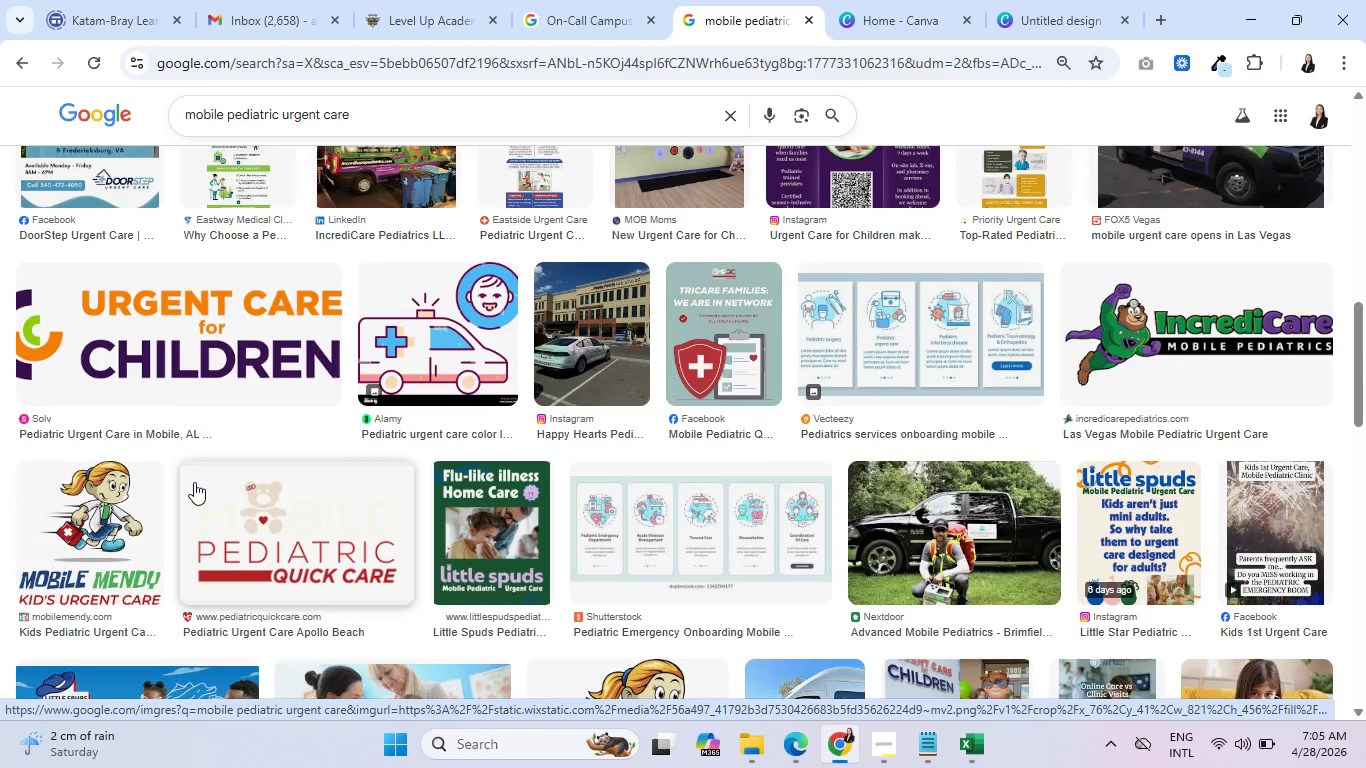 
wait(5.27)
 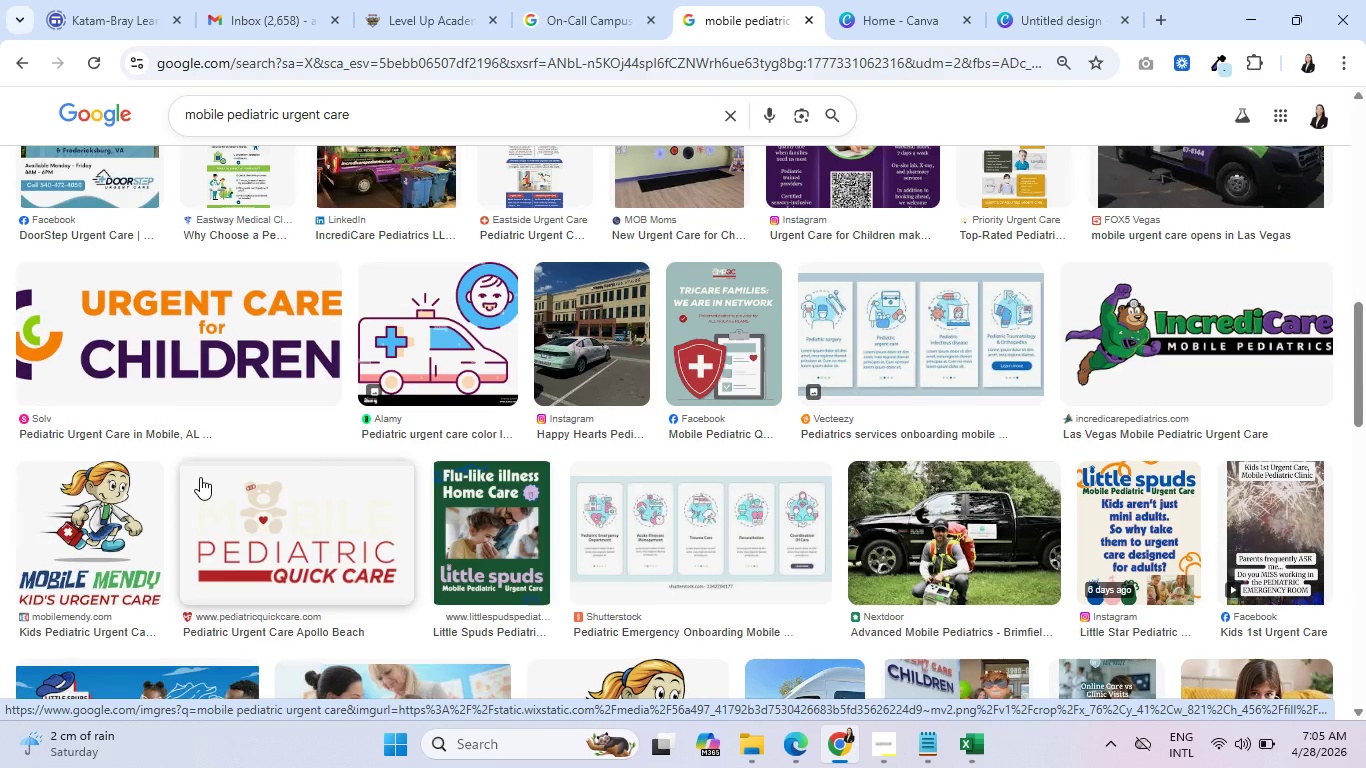 
scroll: coordinate [192, 499], scroll_direction: down, amount: 2.0
 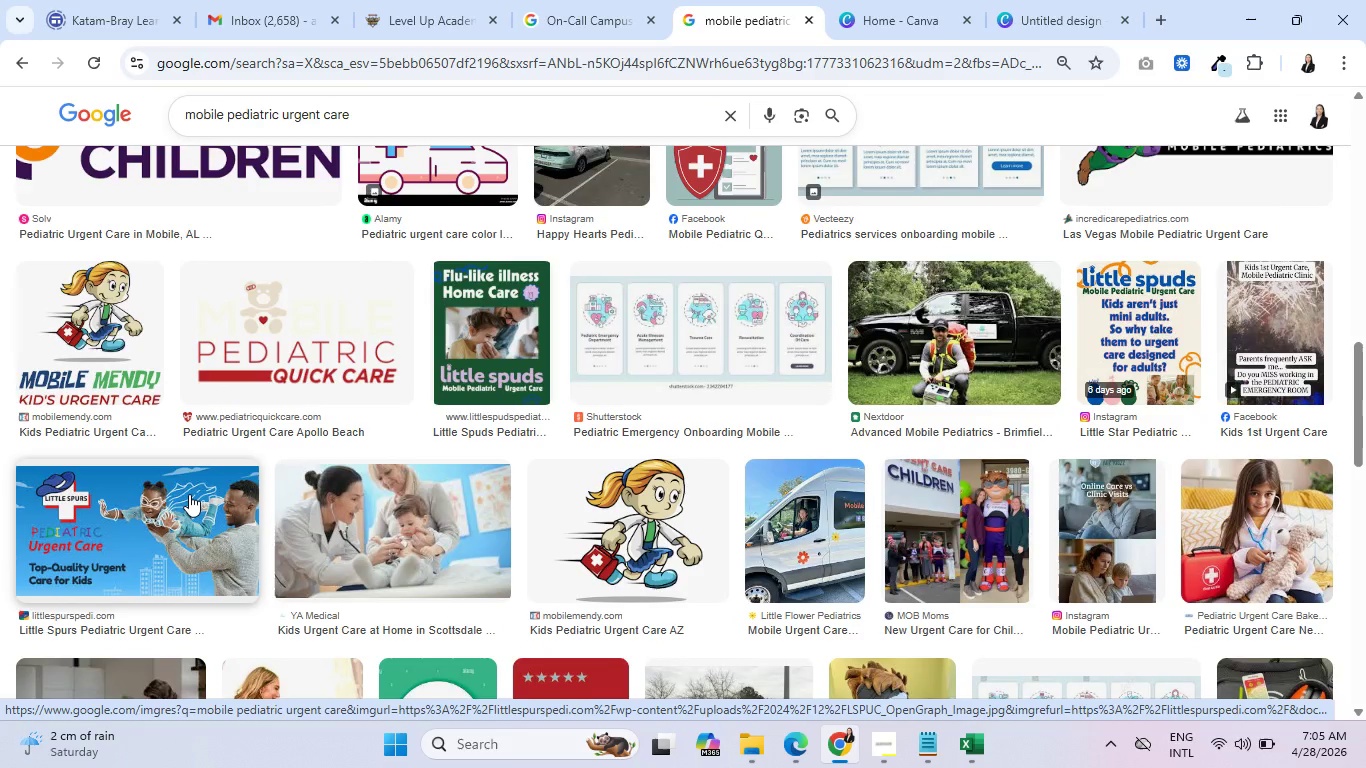 
wait(5.96)
 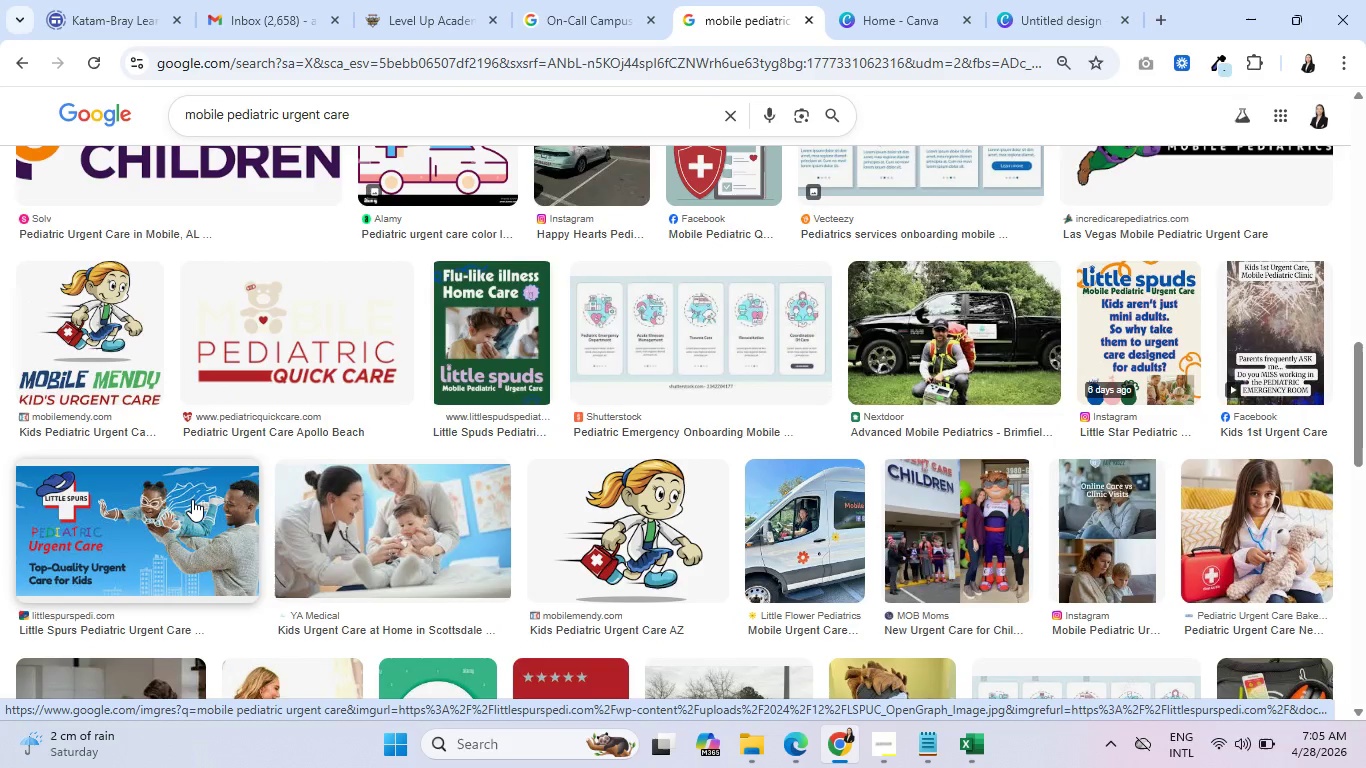 
scroll: coordinate [189, 517], scroll_direction: down, amount: 7.0
 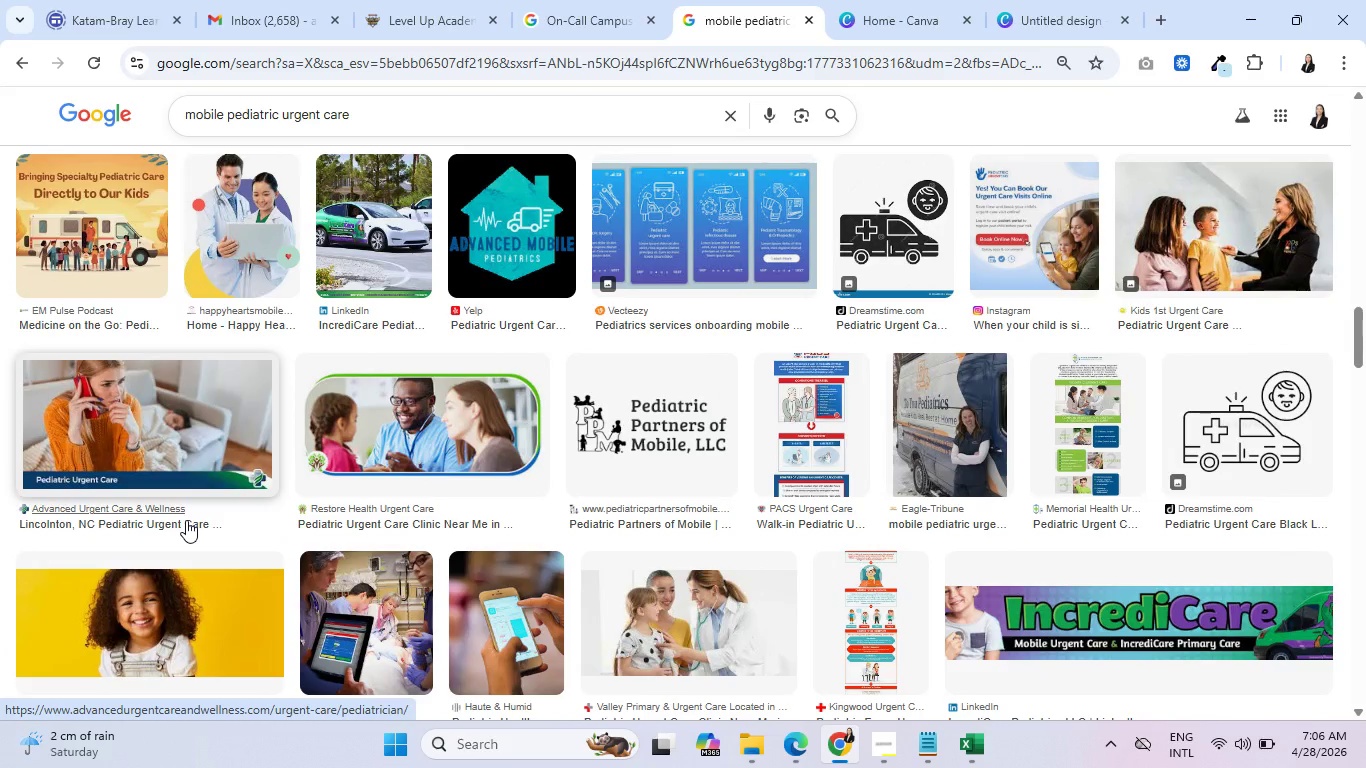 
wait(9.5)
 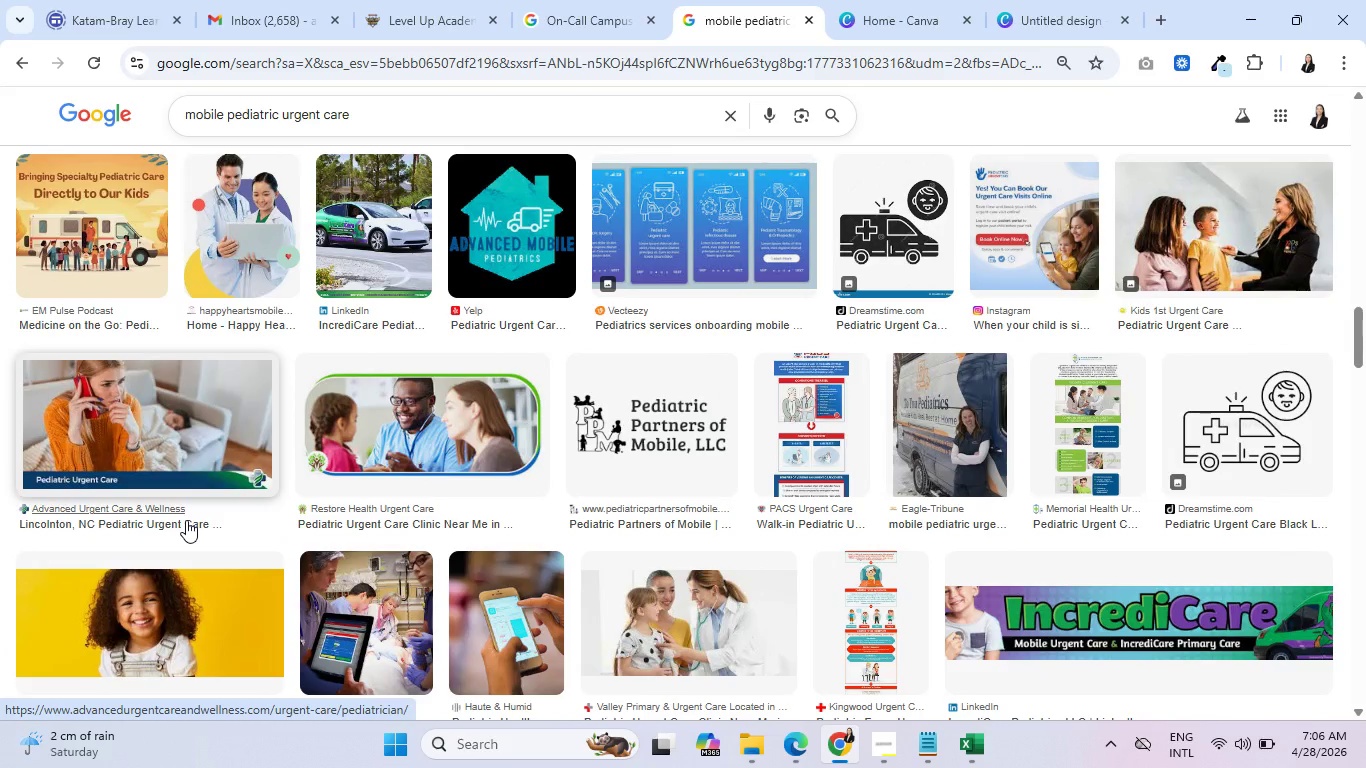 
scroll: coordinate [185, 527], scroll_direction: down, amount: 5.0
 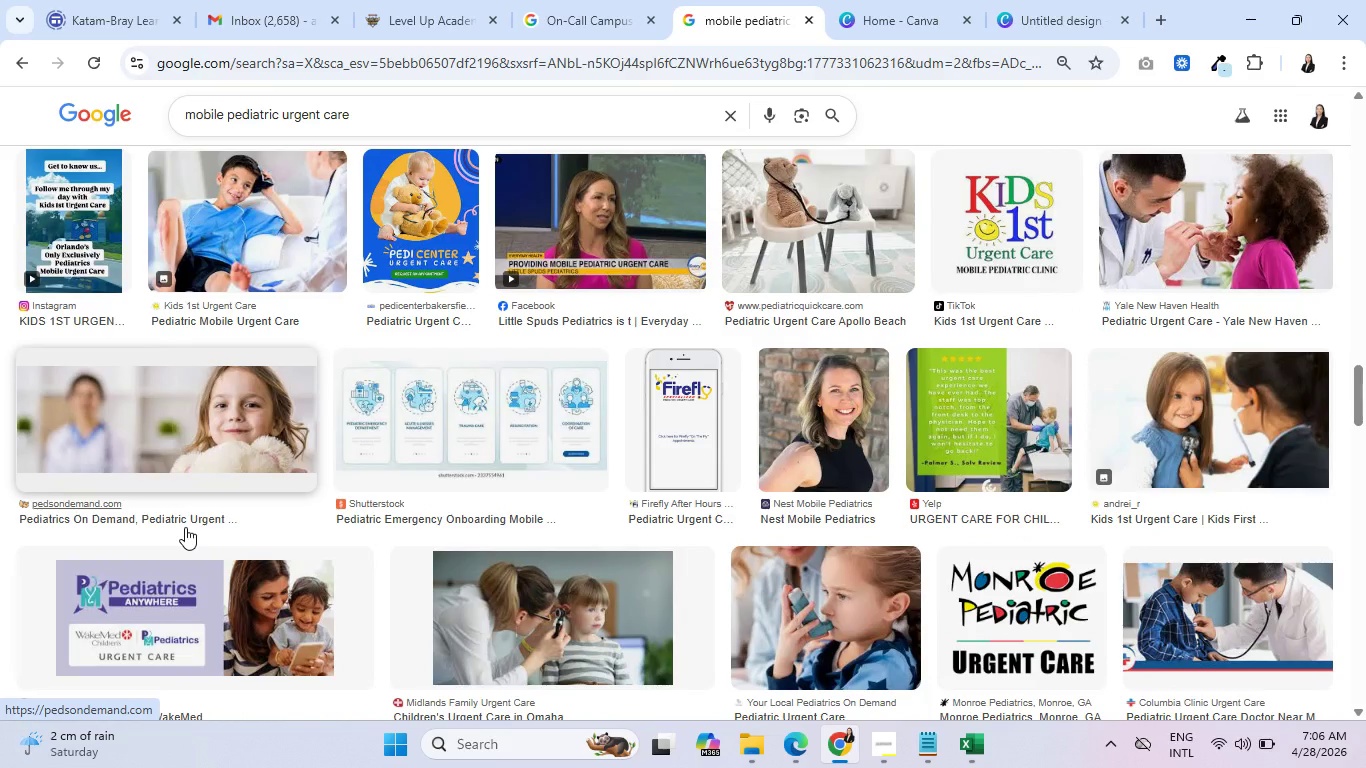 
wait(5.28)
 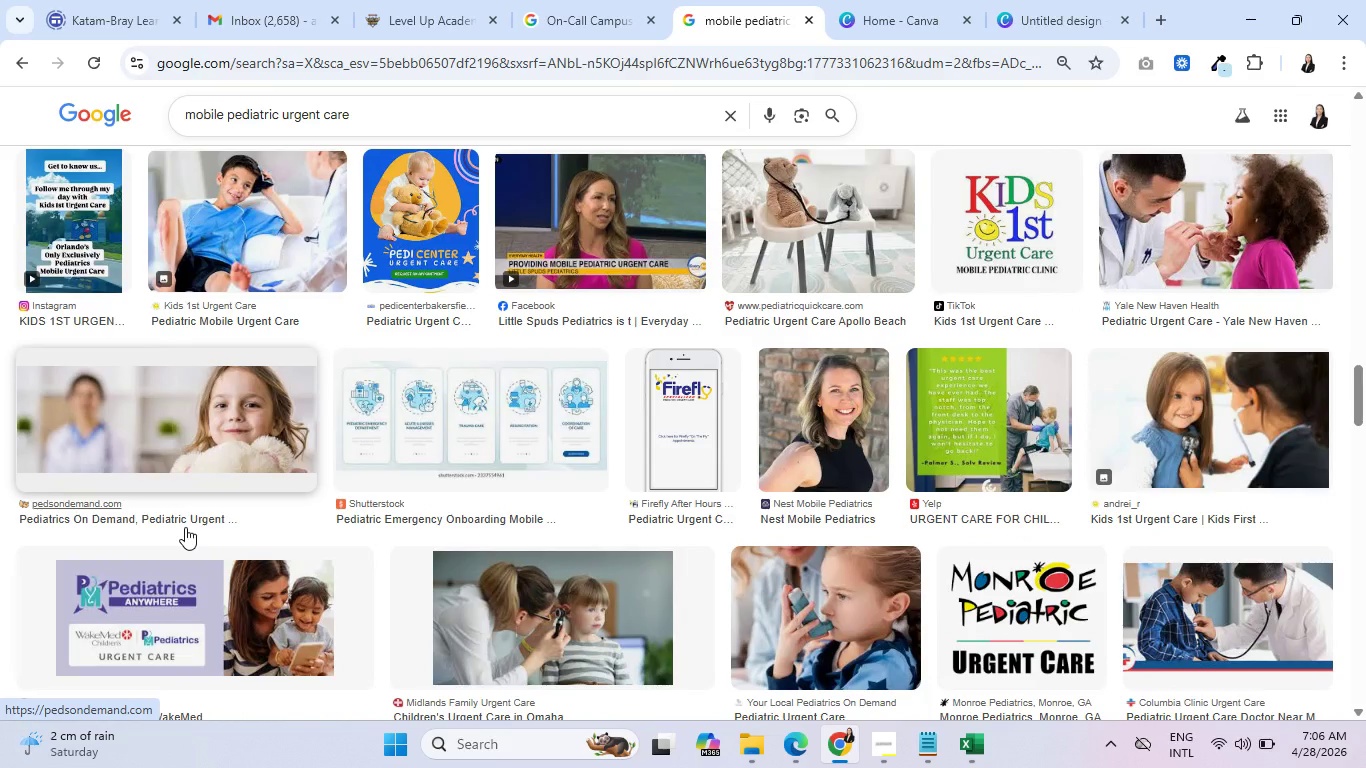 
scroll: coordinate [185, 528], scroll_direction: down, amount: 10.0
 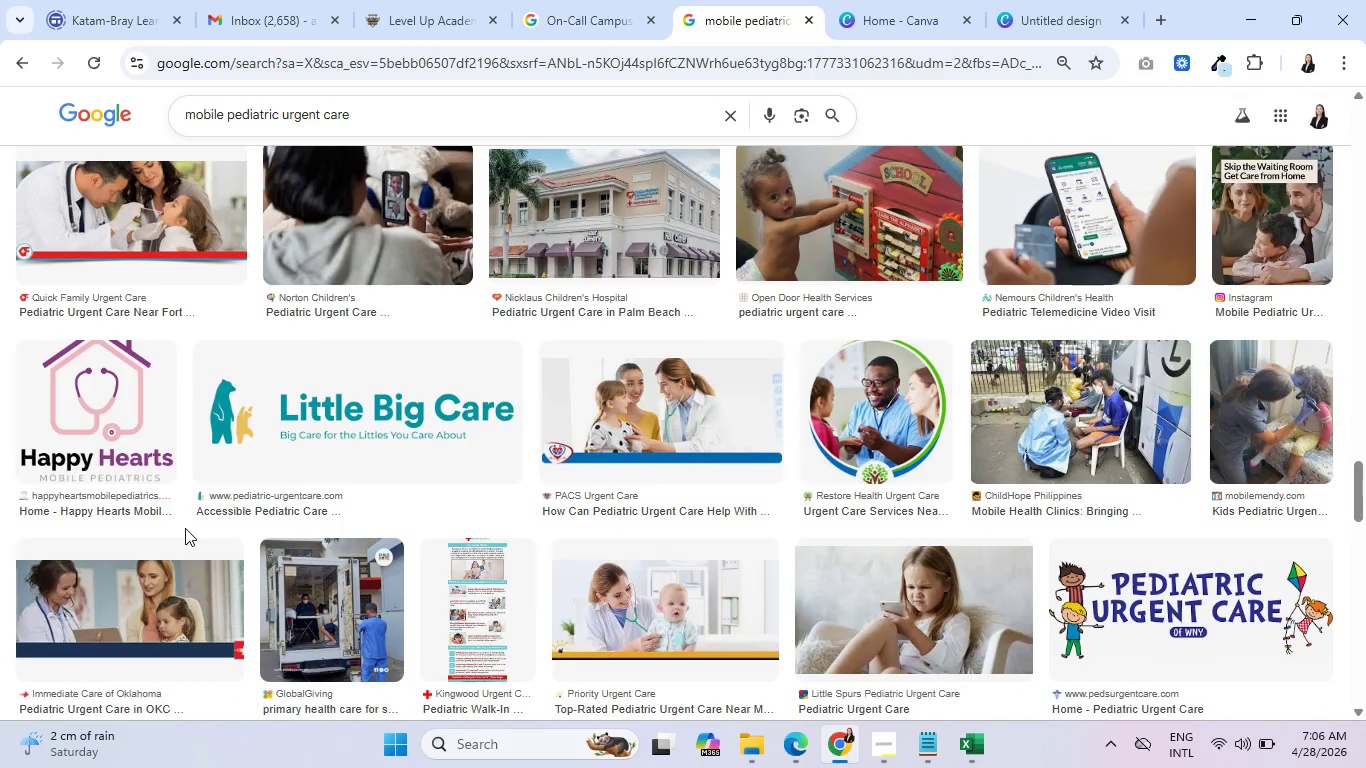 
scroll: coordinate [185, 528], scroll_direction: down, amount: 2.0
 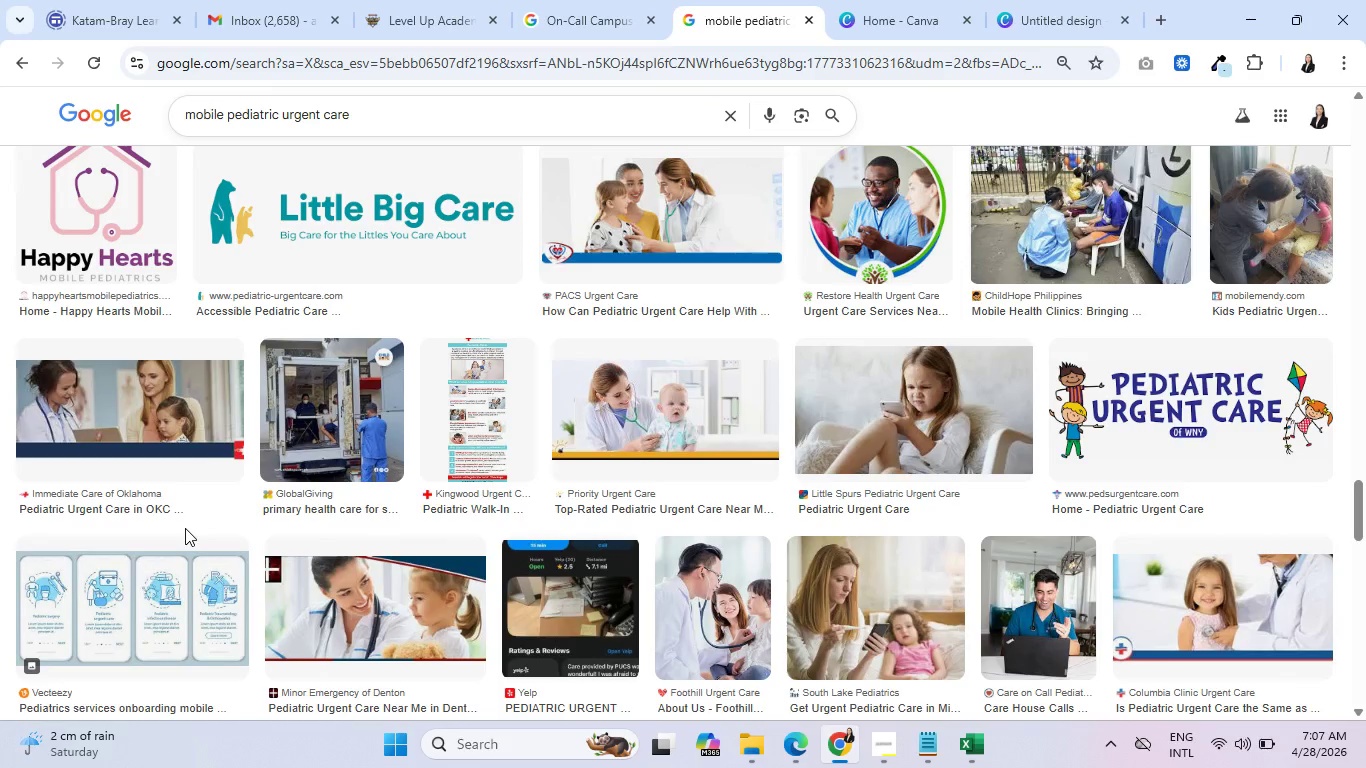 
wait(32.65)
 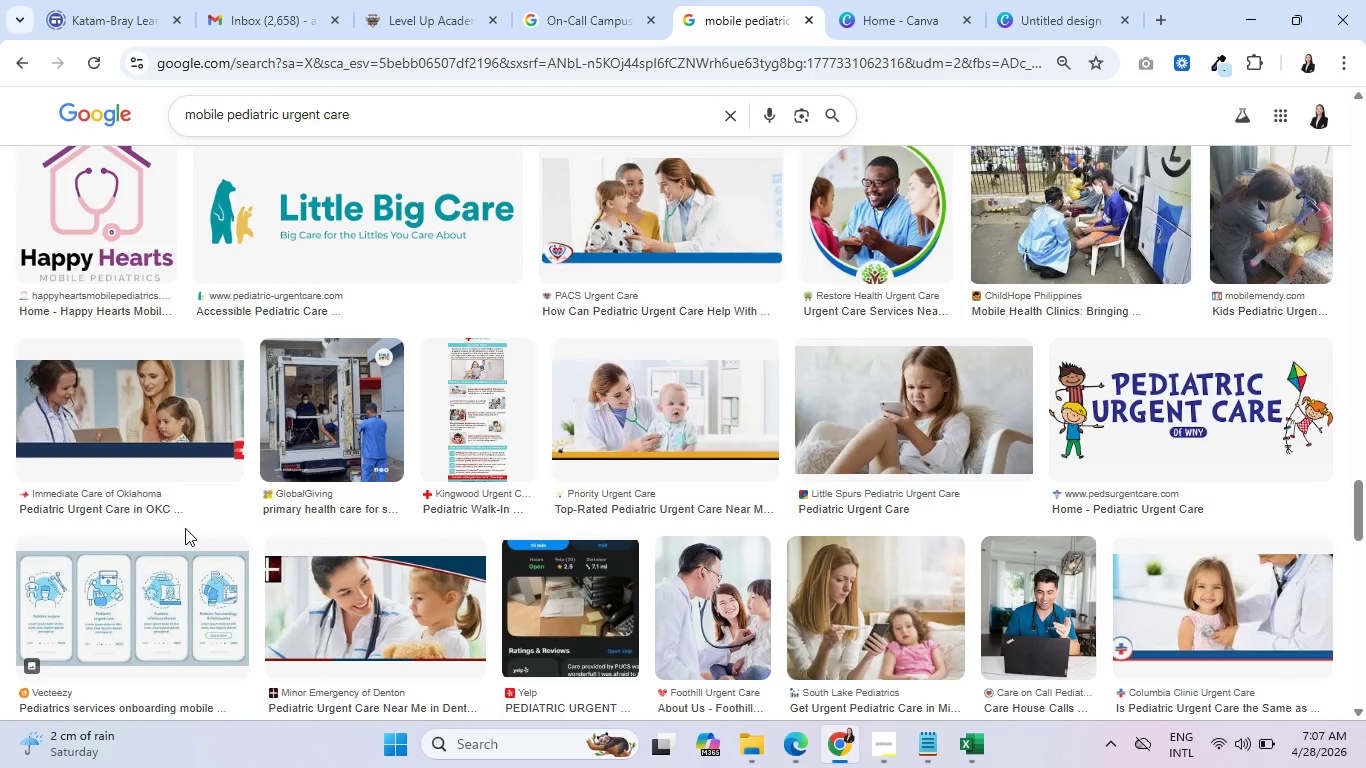 
scroll: coordinate [626, 519], scroll_direction: down, amount: 7.0
 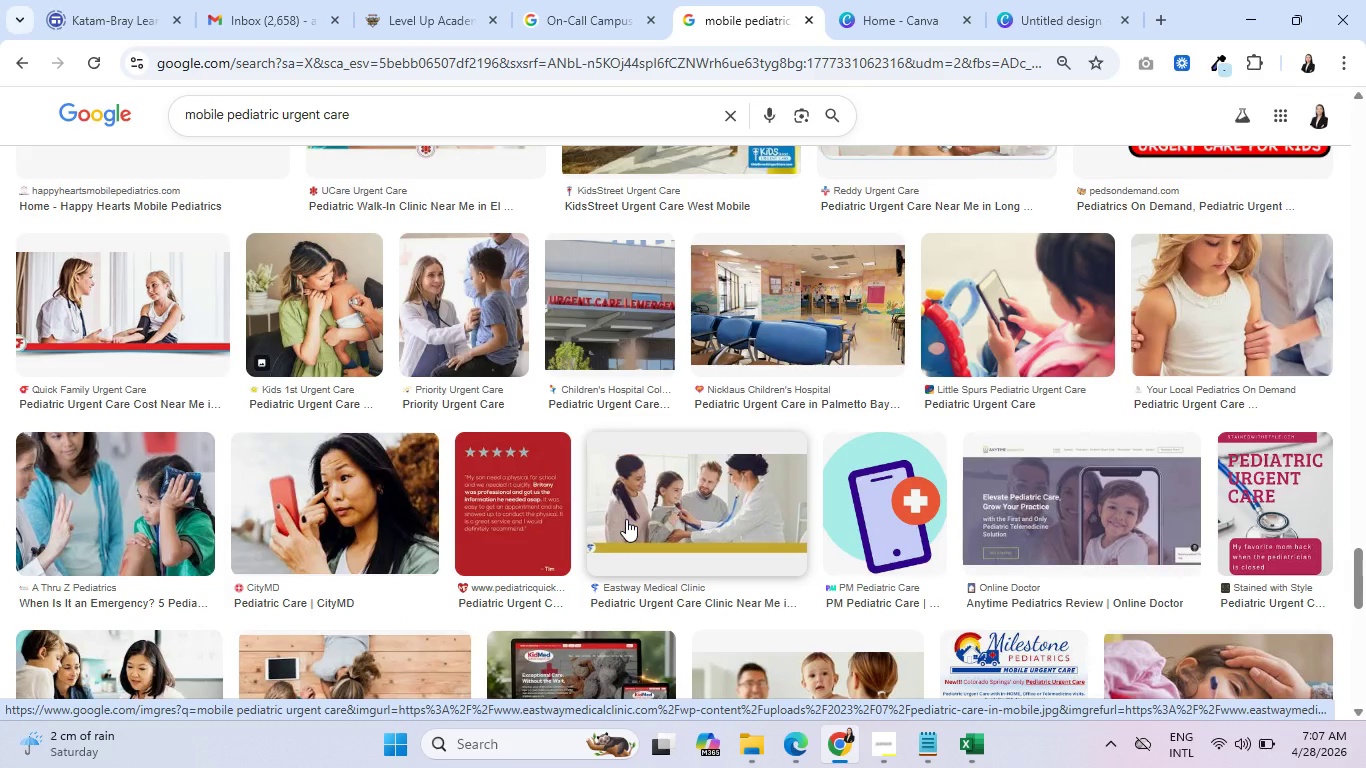 
wait(8.93)
 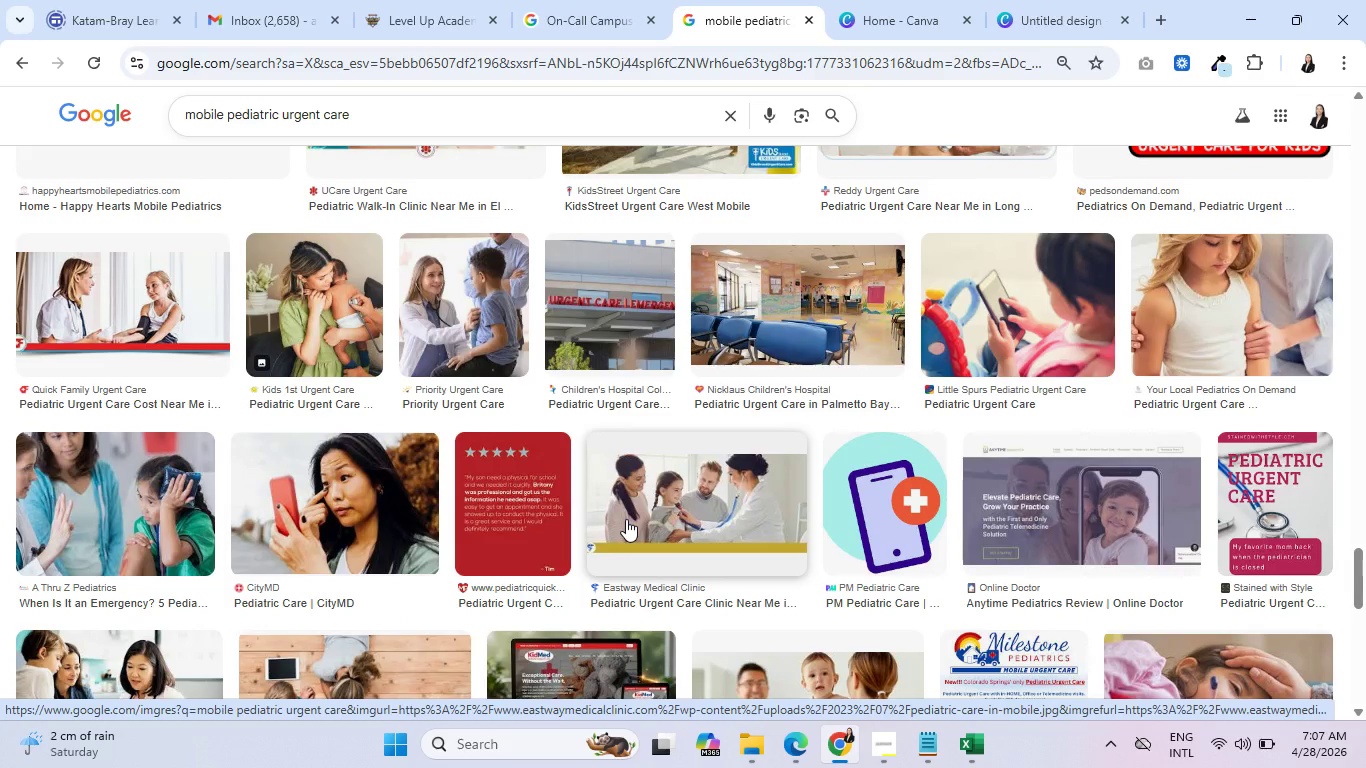 
scroll: coordinate [596, 488], scroll_direction: up, amount: 50.0
 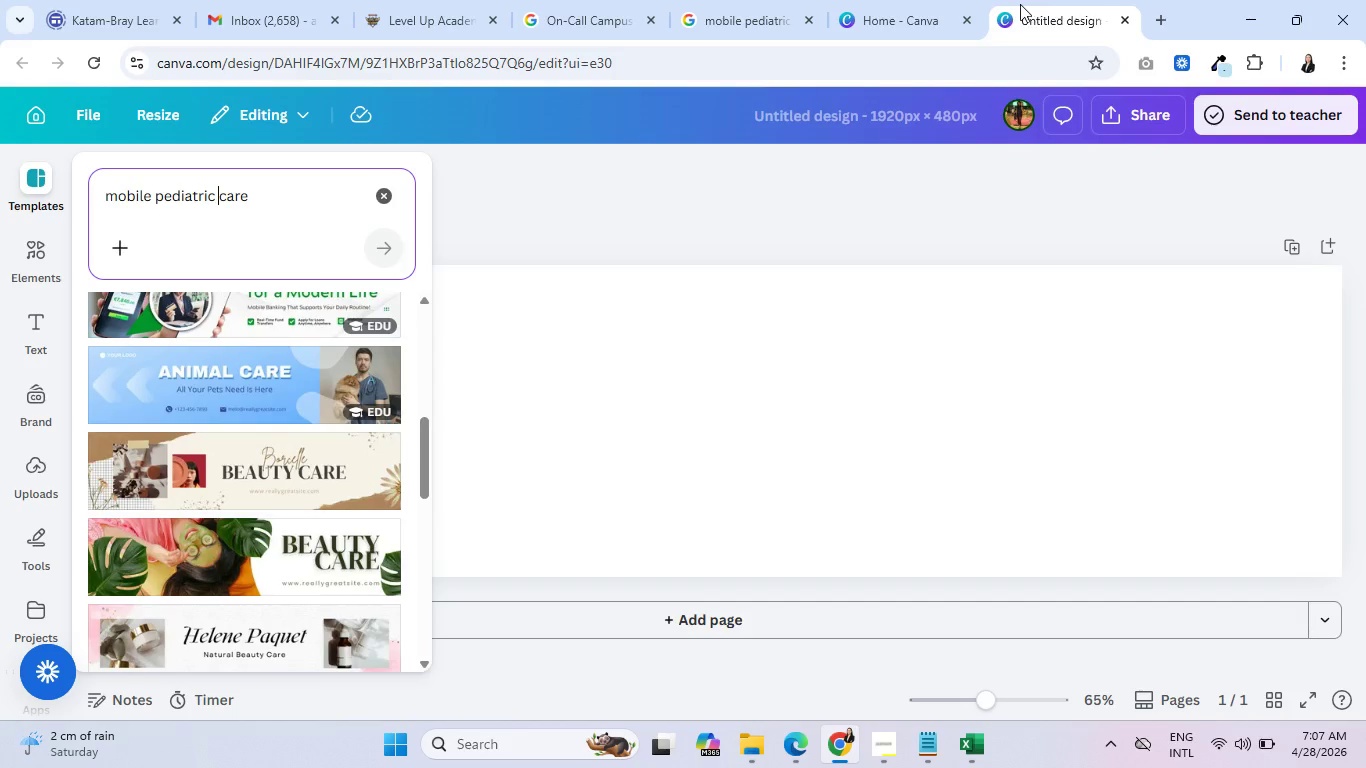 
scroll: coordinate [219, 476], scroll_direction: down, amount: 4.0
 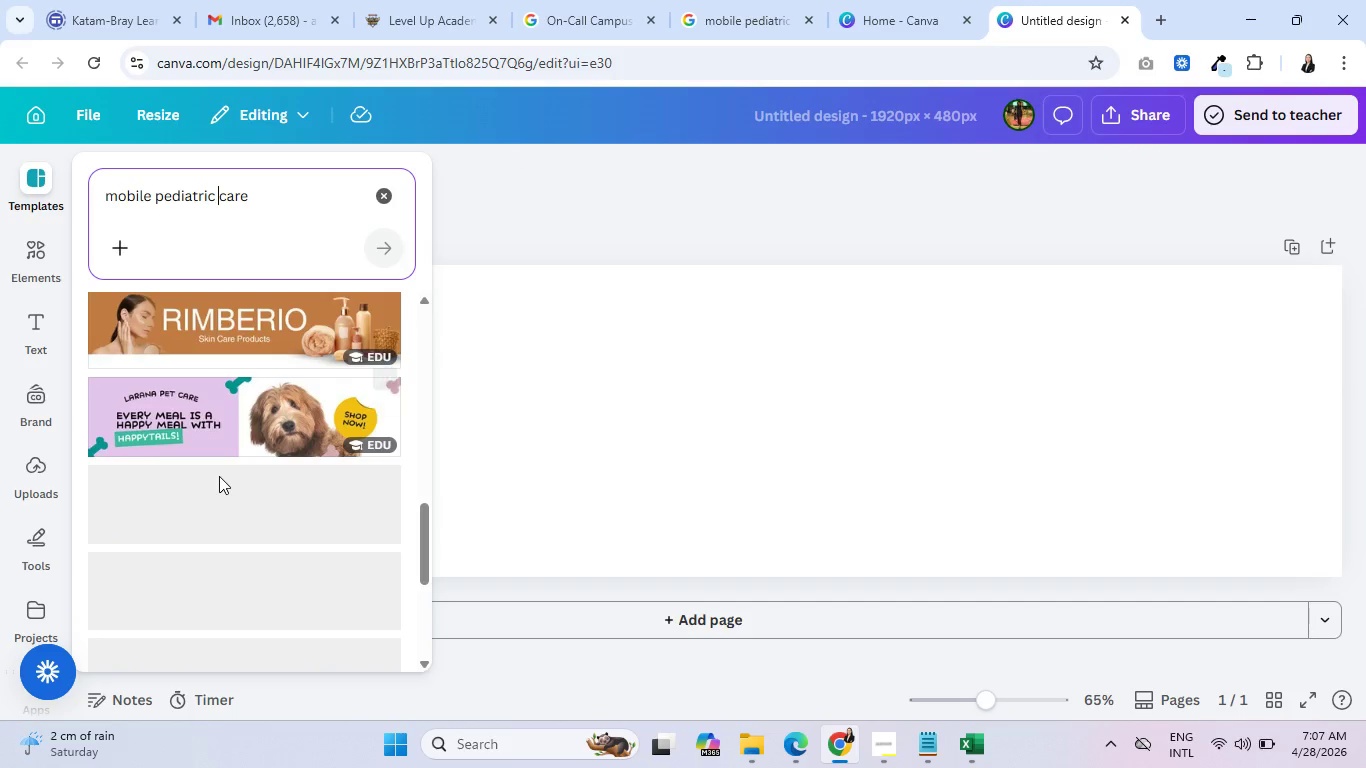 
scroll: coordinate [204, 453], scroll_direction: up, amount: 1.0
 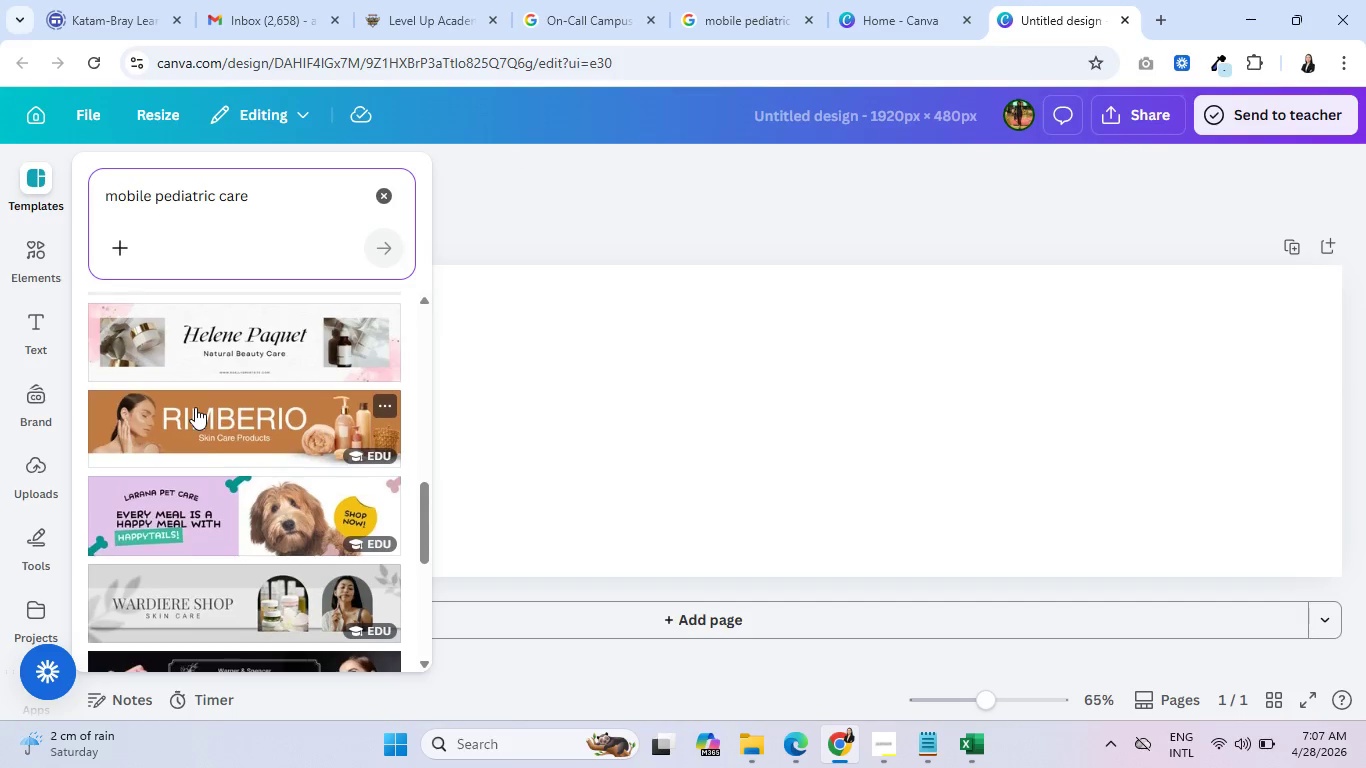 
scroll: coordinate [188, 439], scroll_direction: down, amount: 3.0
 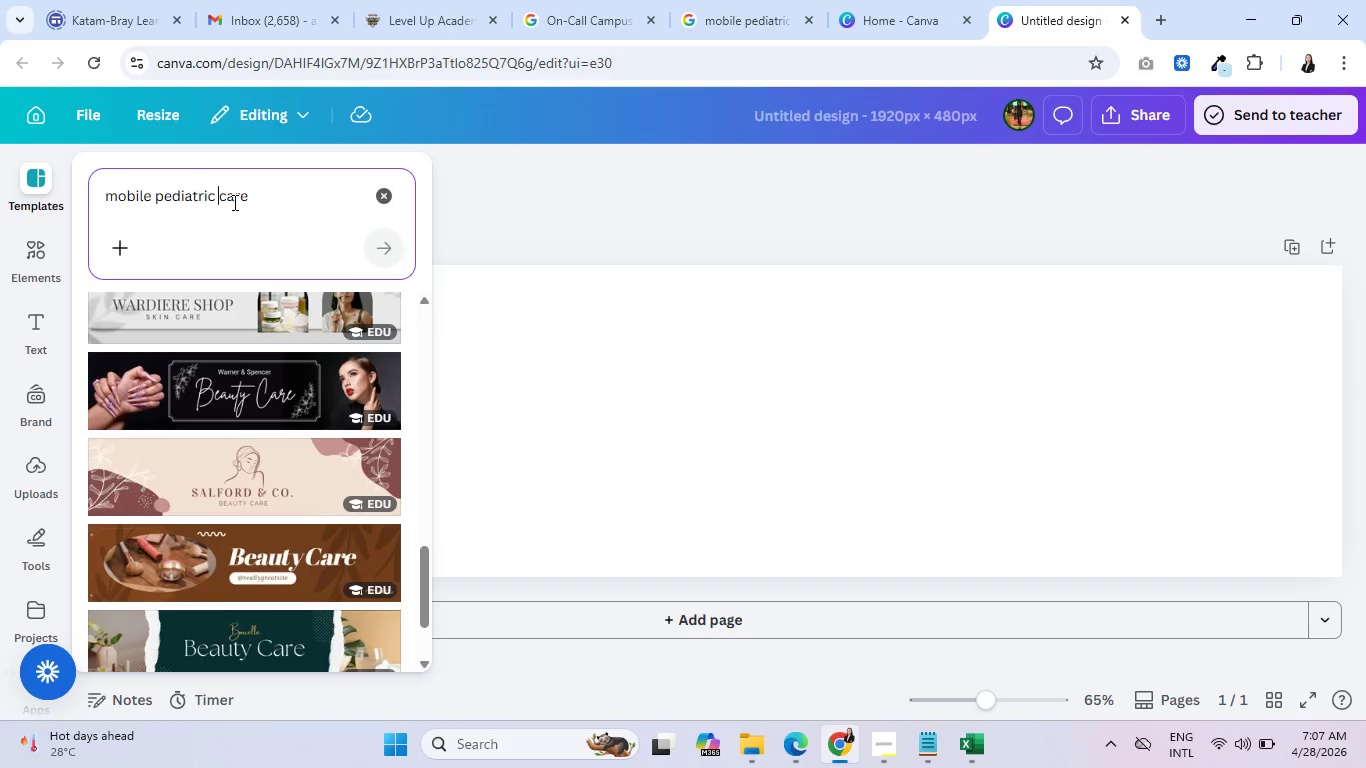 
double_click([234, 201])
 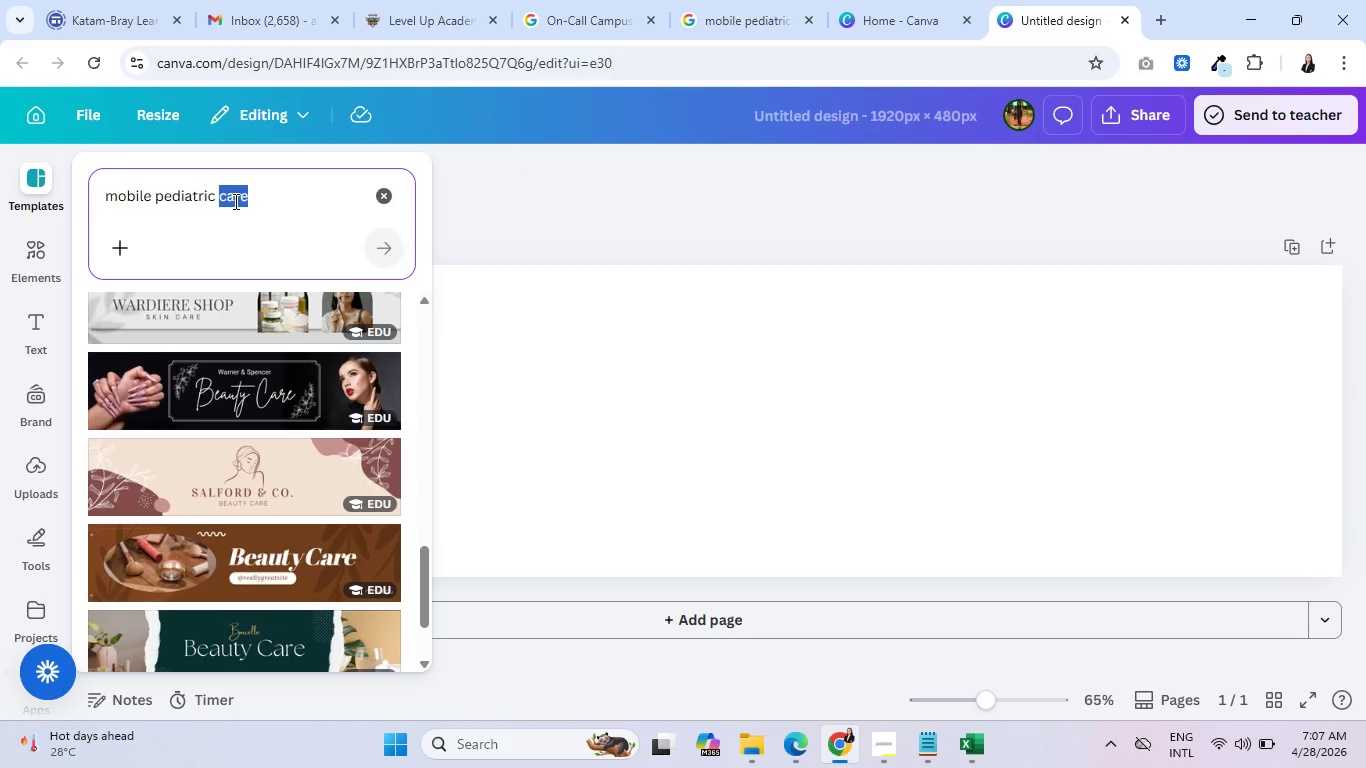 
key(Backspace)
 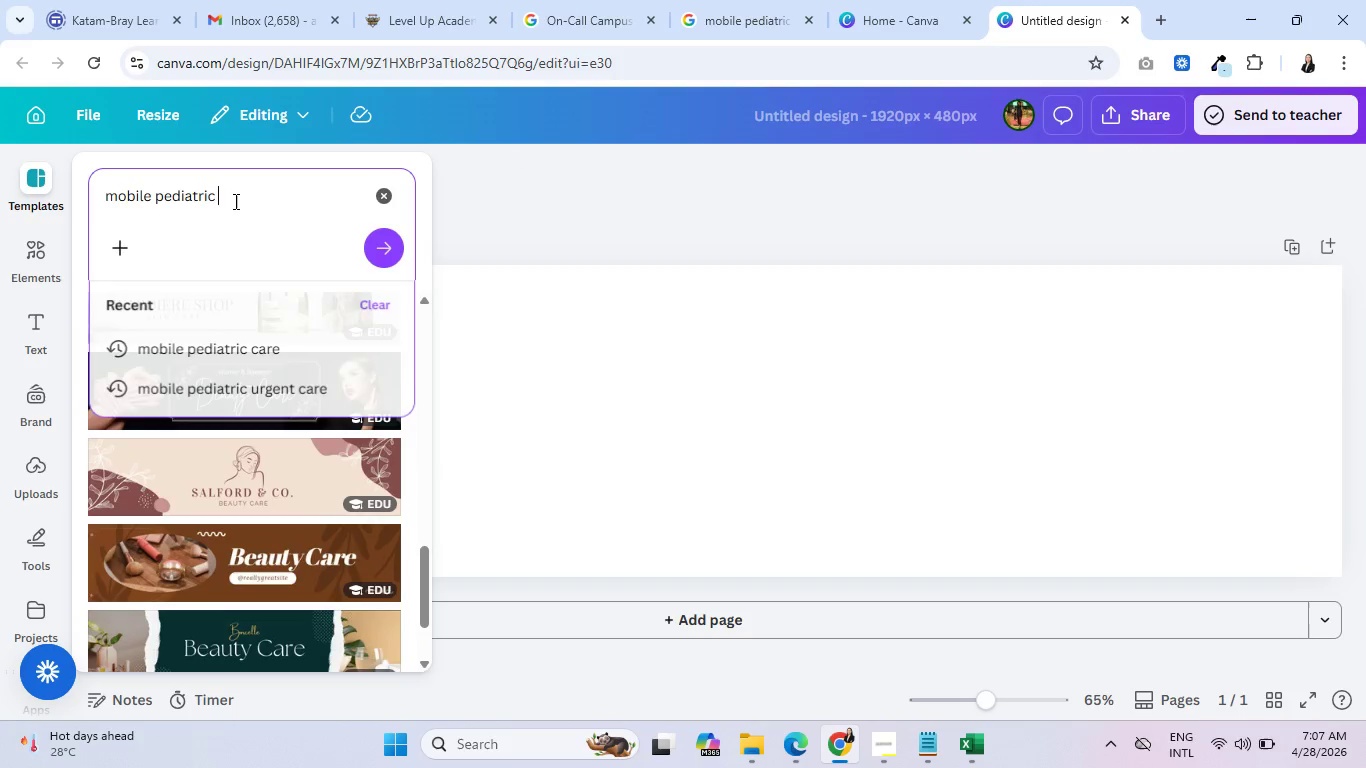 
key(Backspace)
 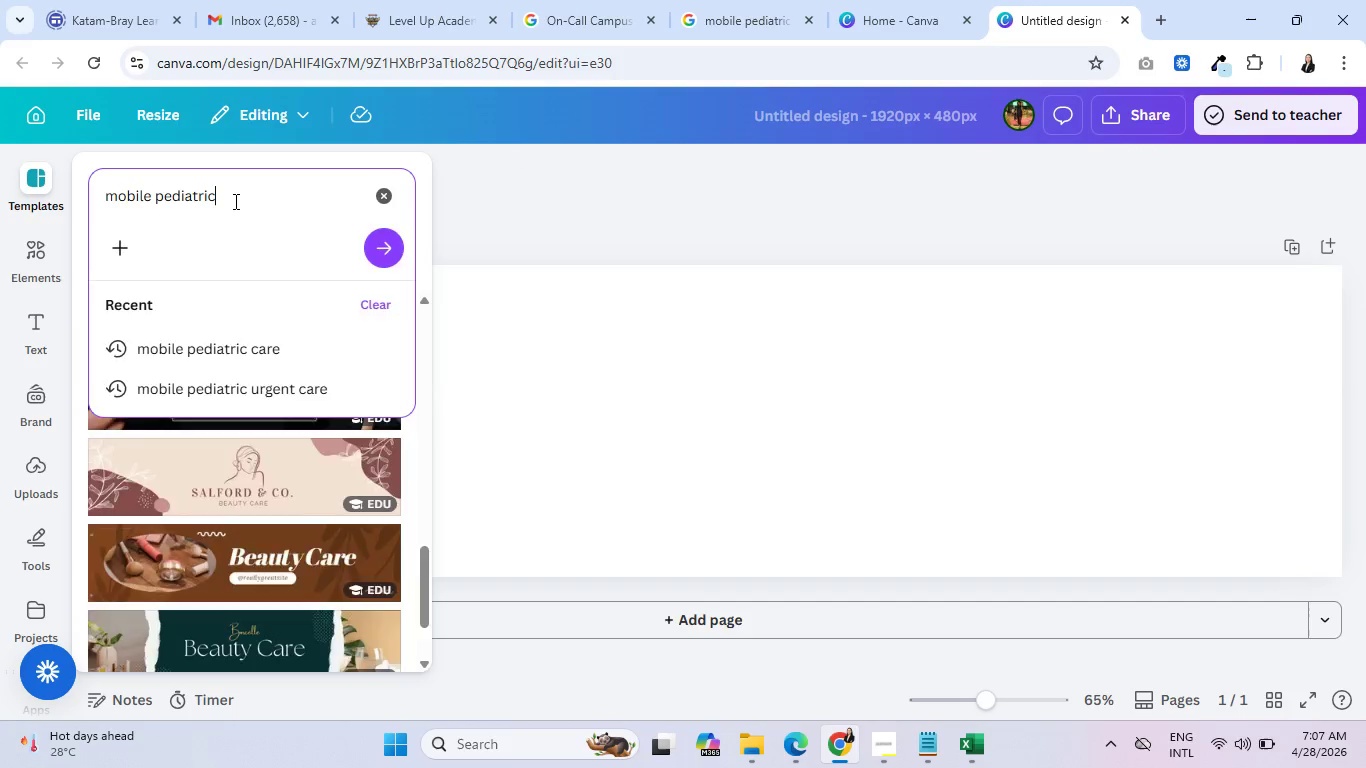 
key(Enter)
 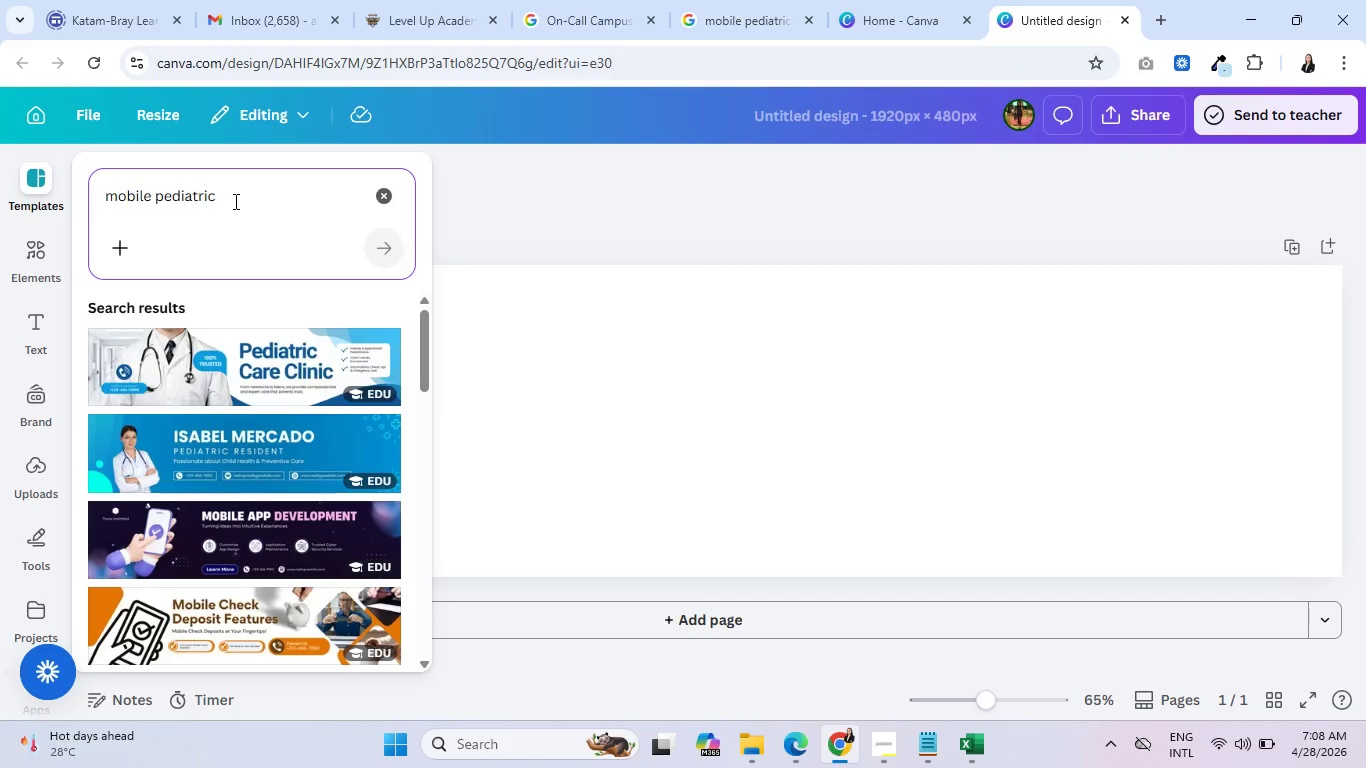 
wait(76.38)
 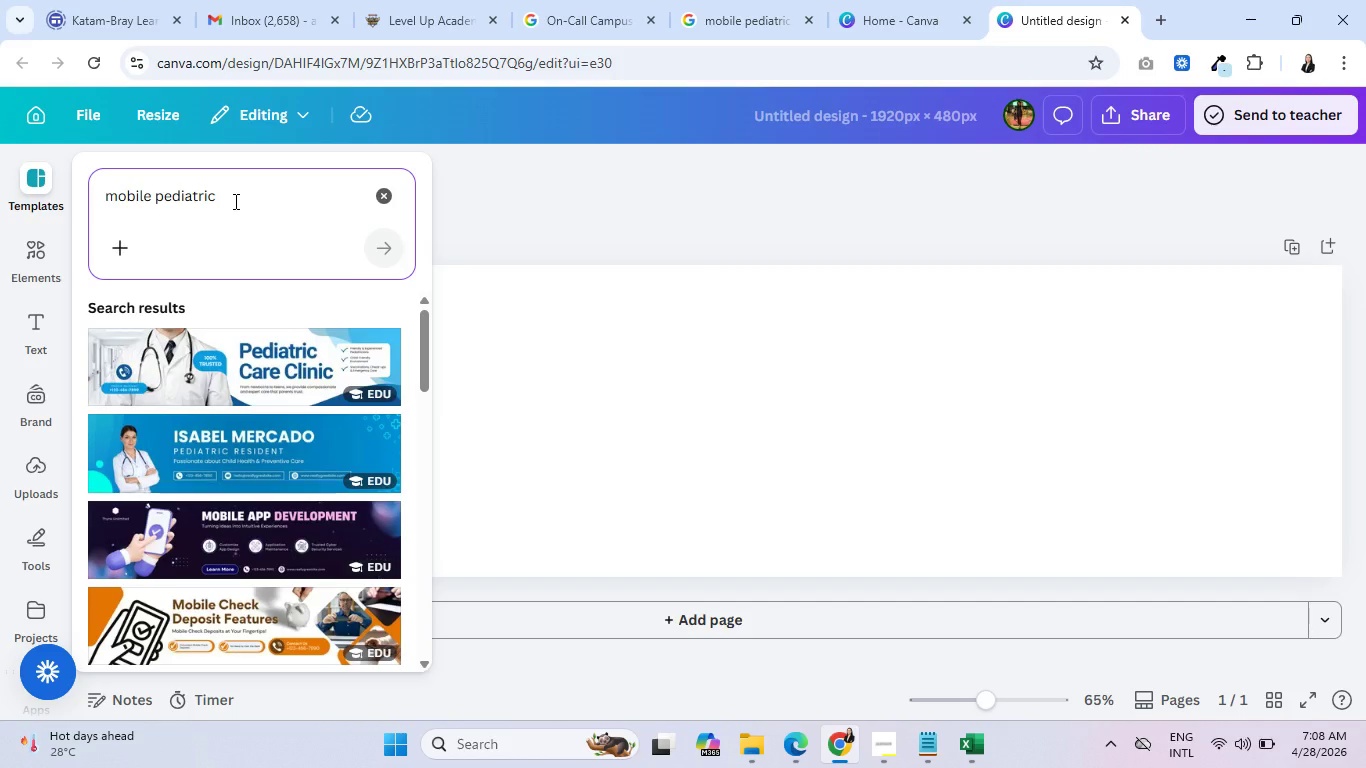 
scroll: coordinate [129, 422], scroll_direction: down, amount: 2.0
 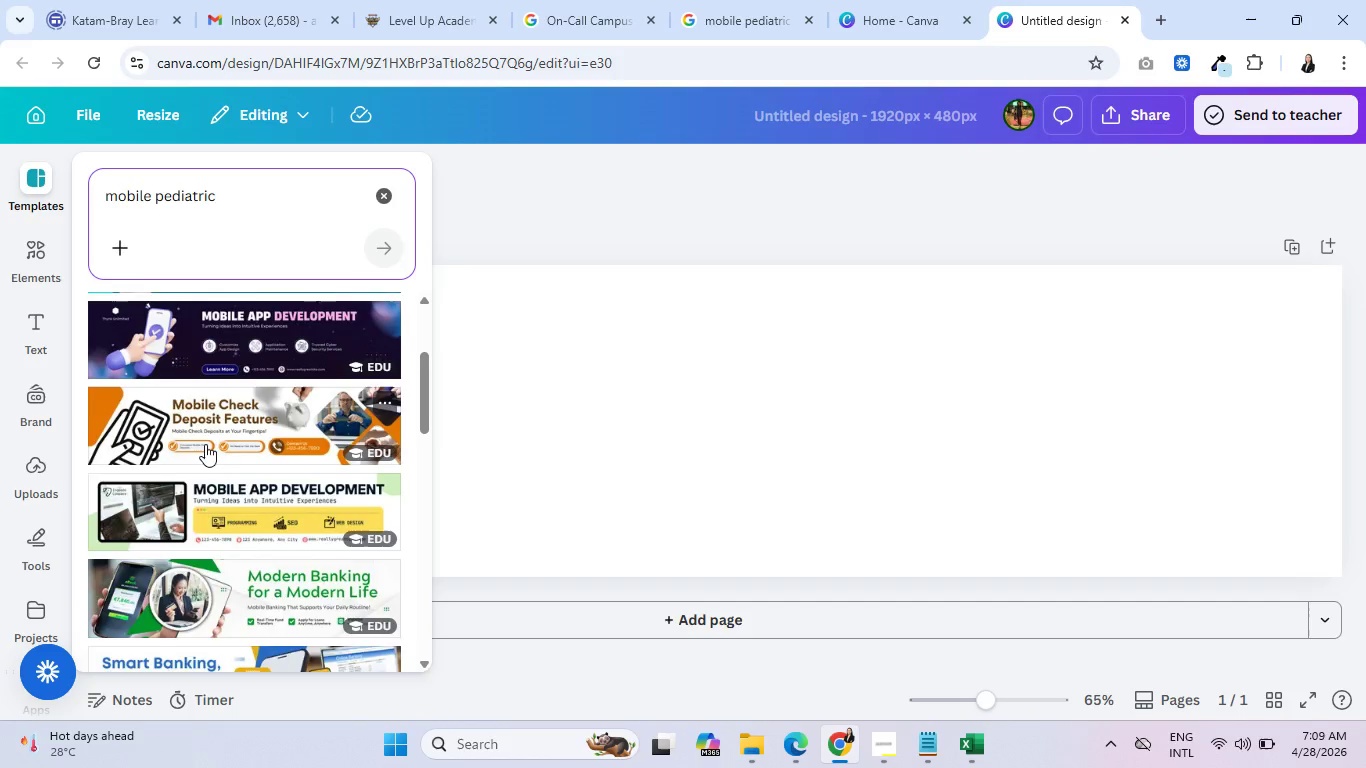 
scroll: coordinate [205, 444], scroll_direction: up, amount: 2.0
 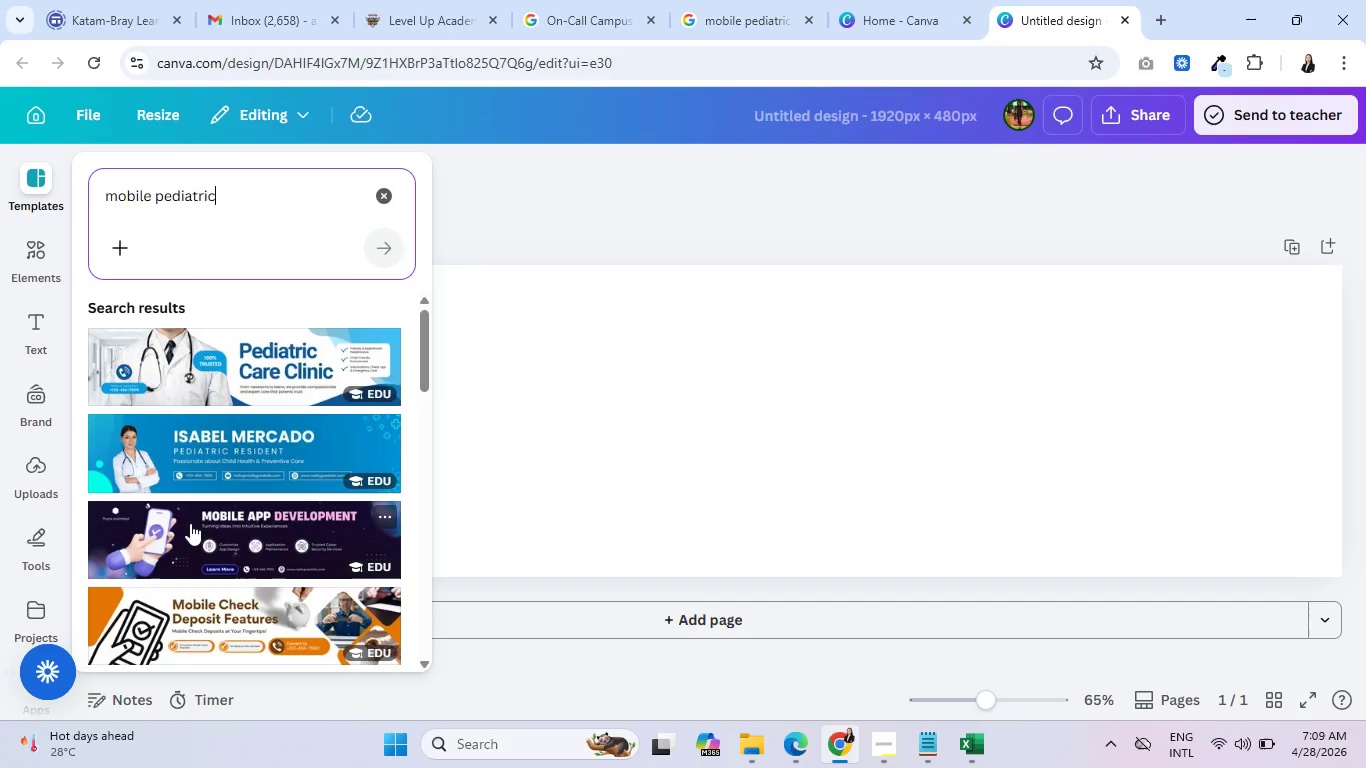 
scroll: coordinate [184, 518], scroll_direction: down, amount: 4.0
 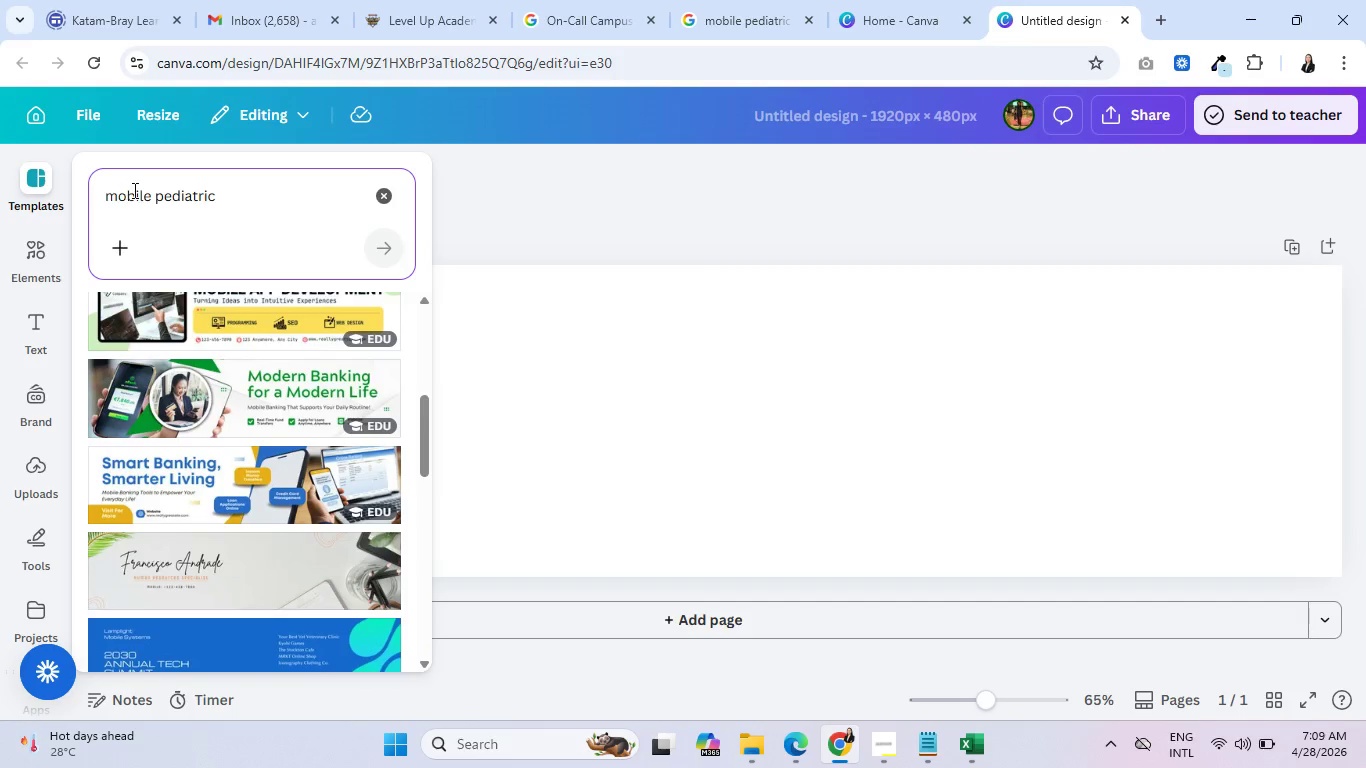 
double_click([186, 202])
 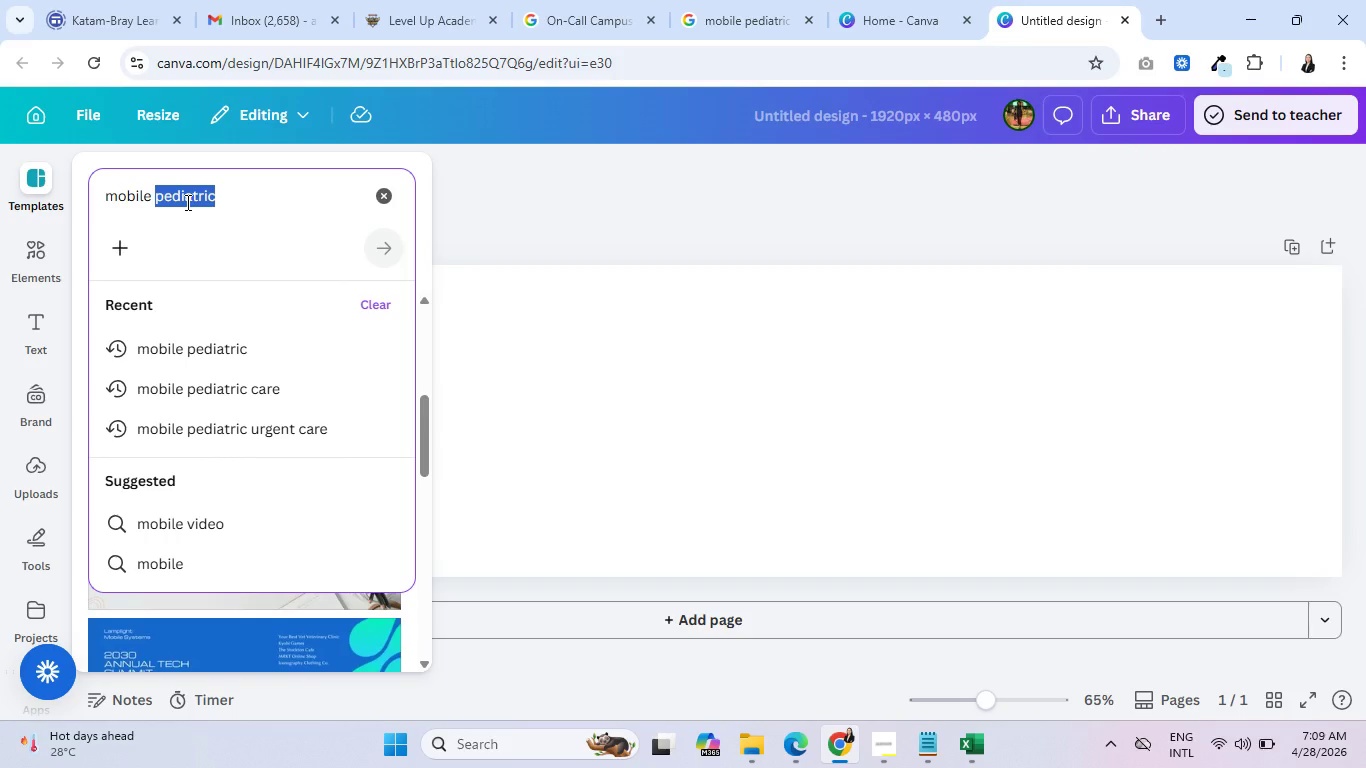 
type(clinic)
 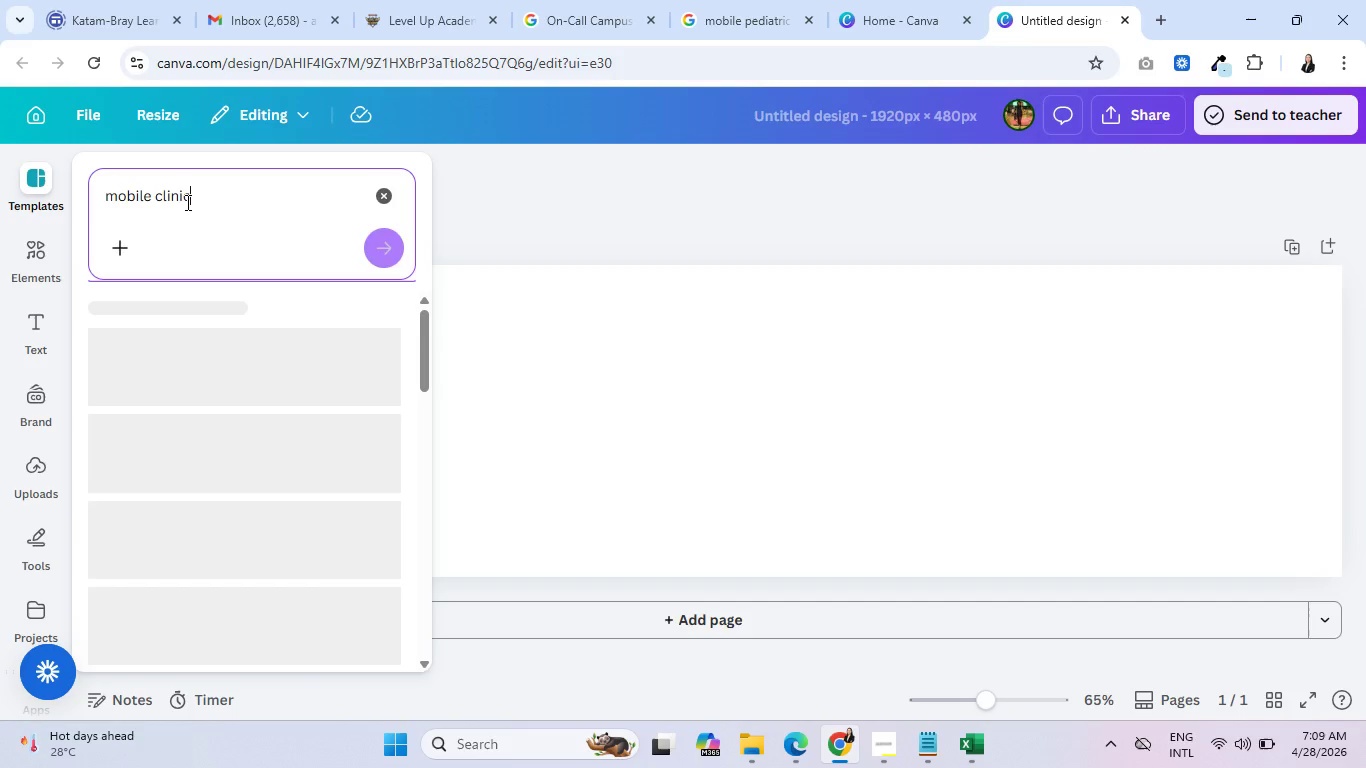 
key(Enter)
 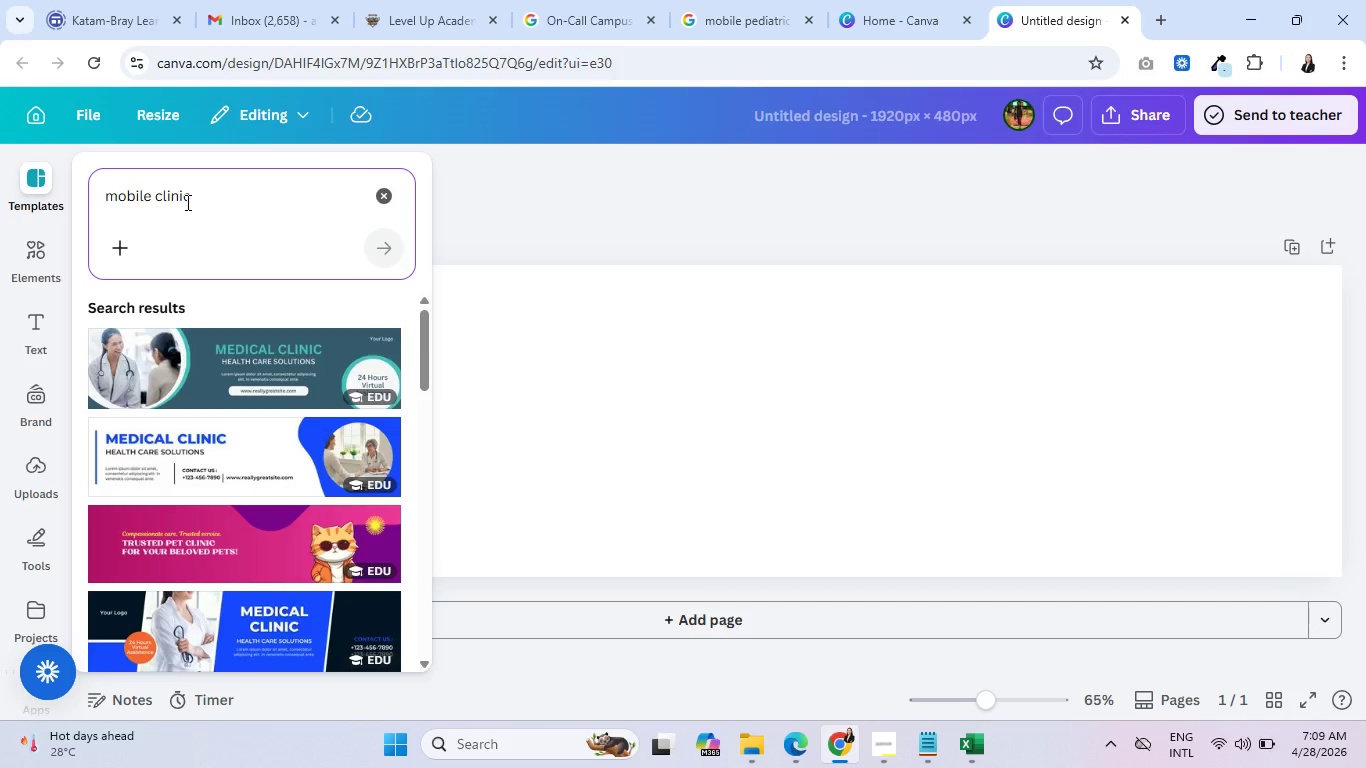 
wait(20.39)
 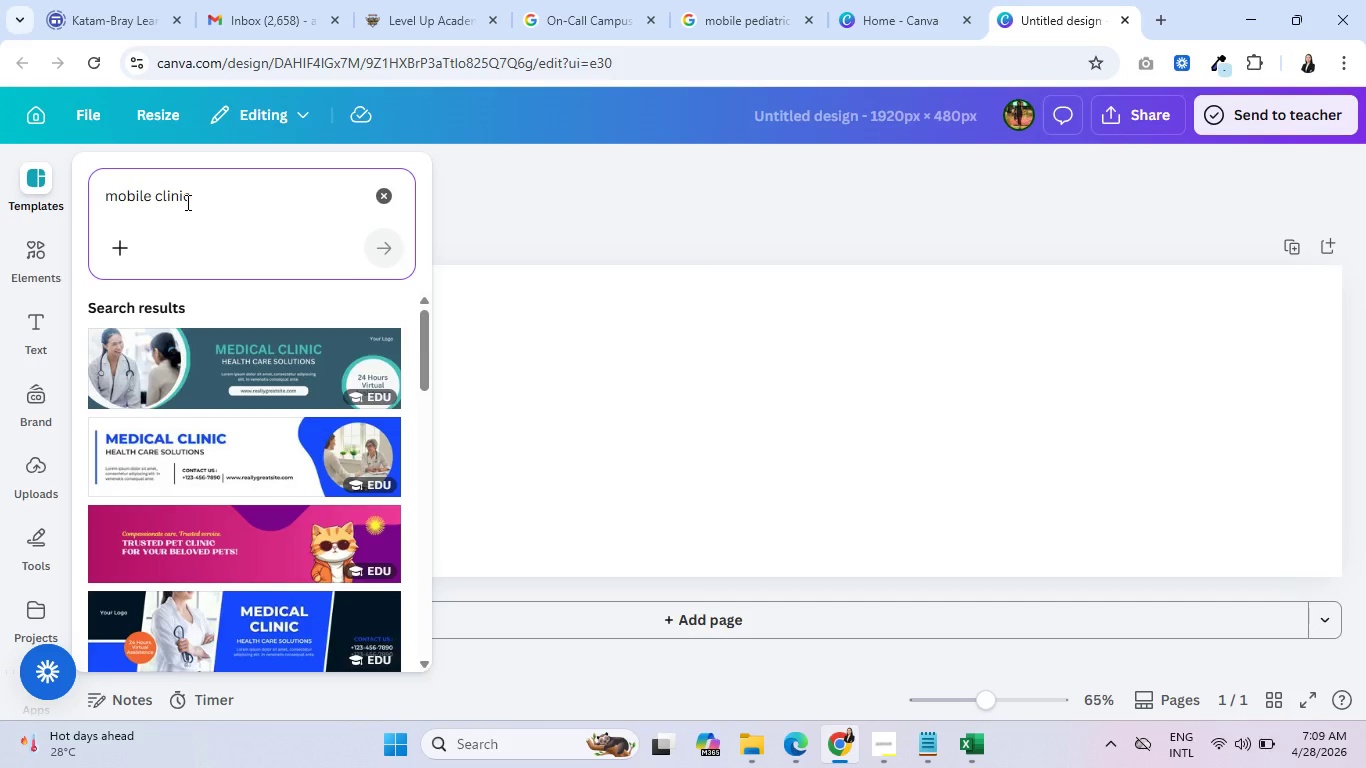 
scroll: coordinate [171, 556], scroll_direction: down, amount: 8.0
 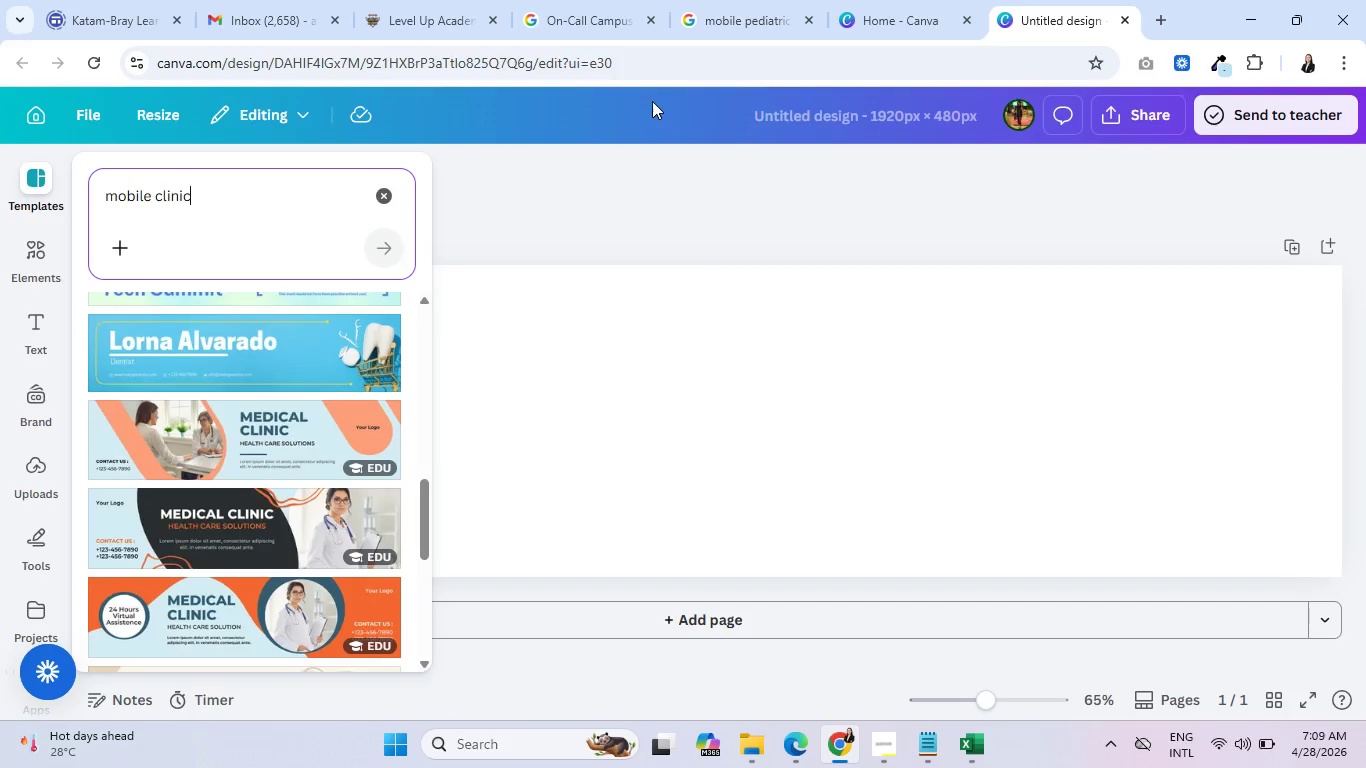 
left_click([734, 0])
 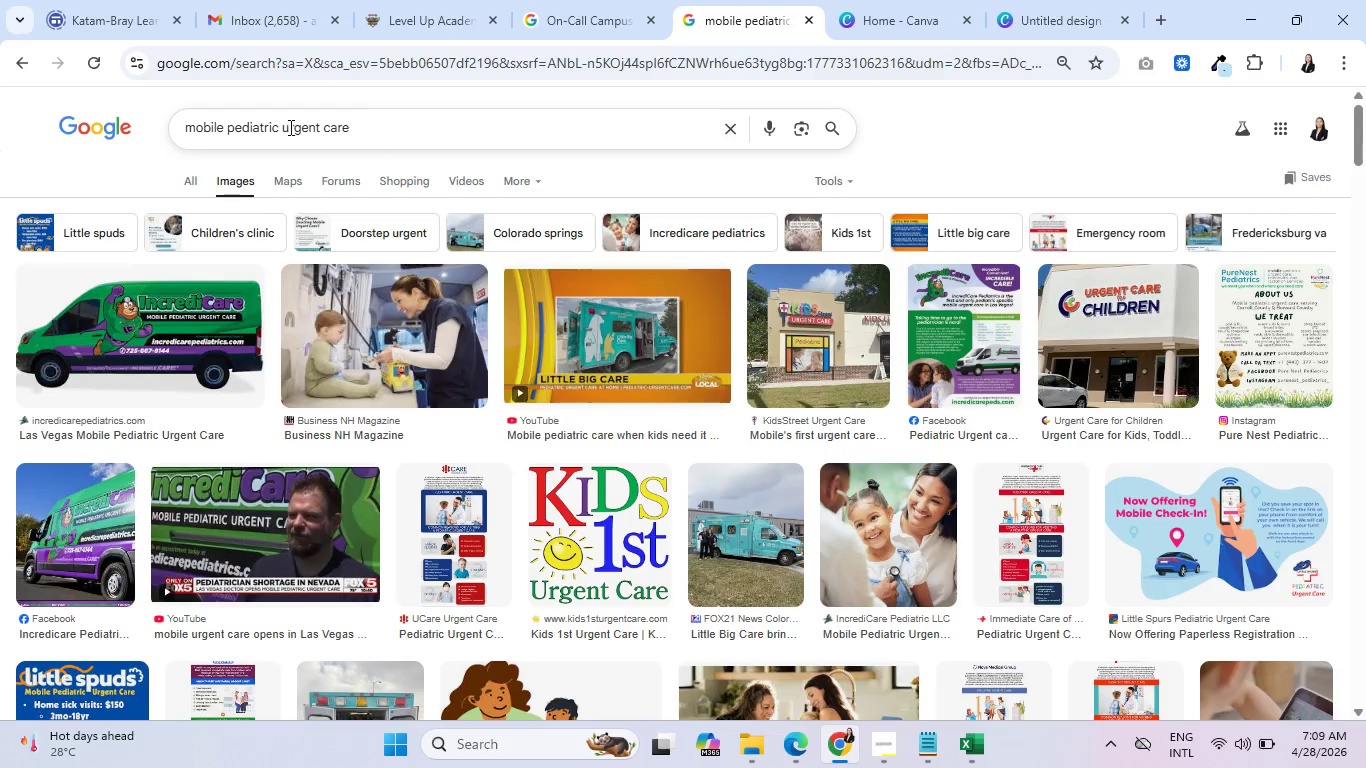 
double_click([296, 127])
 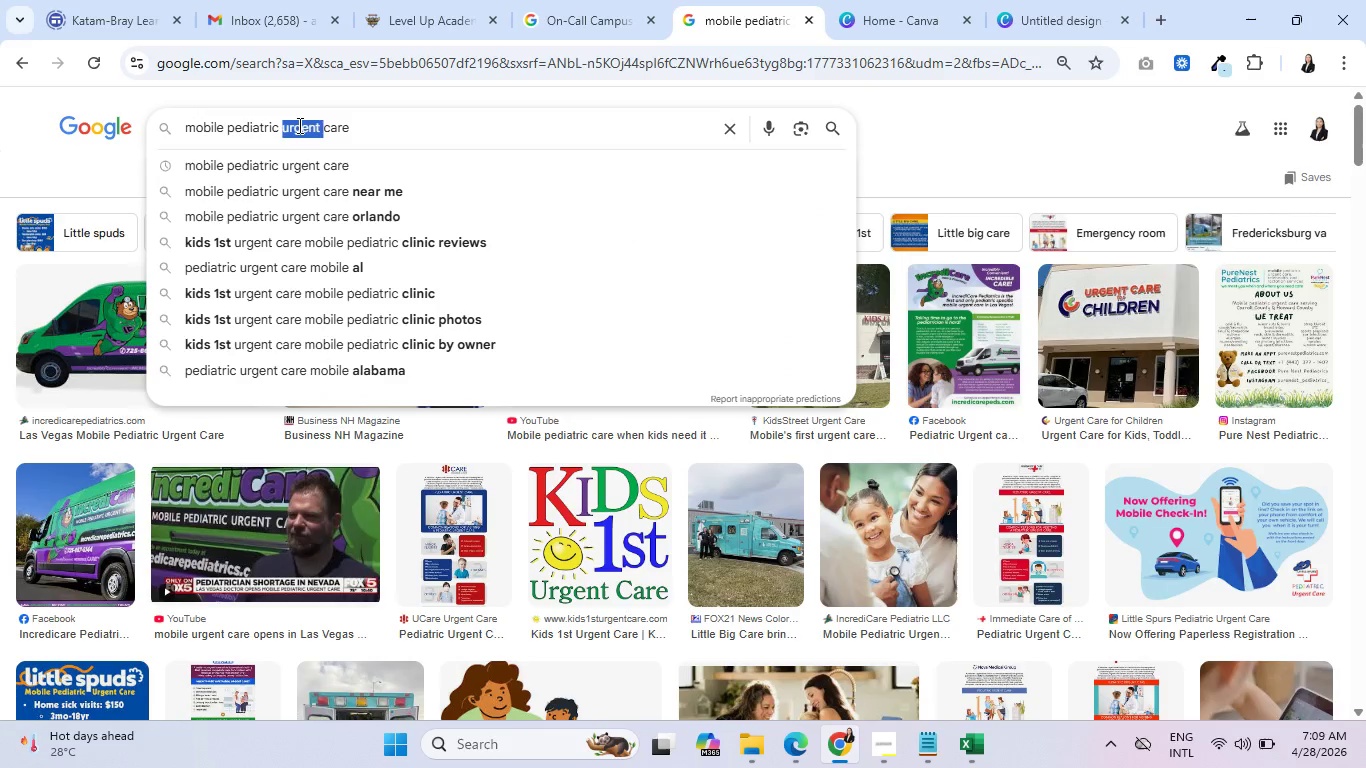 
key(Backspace)
 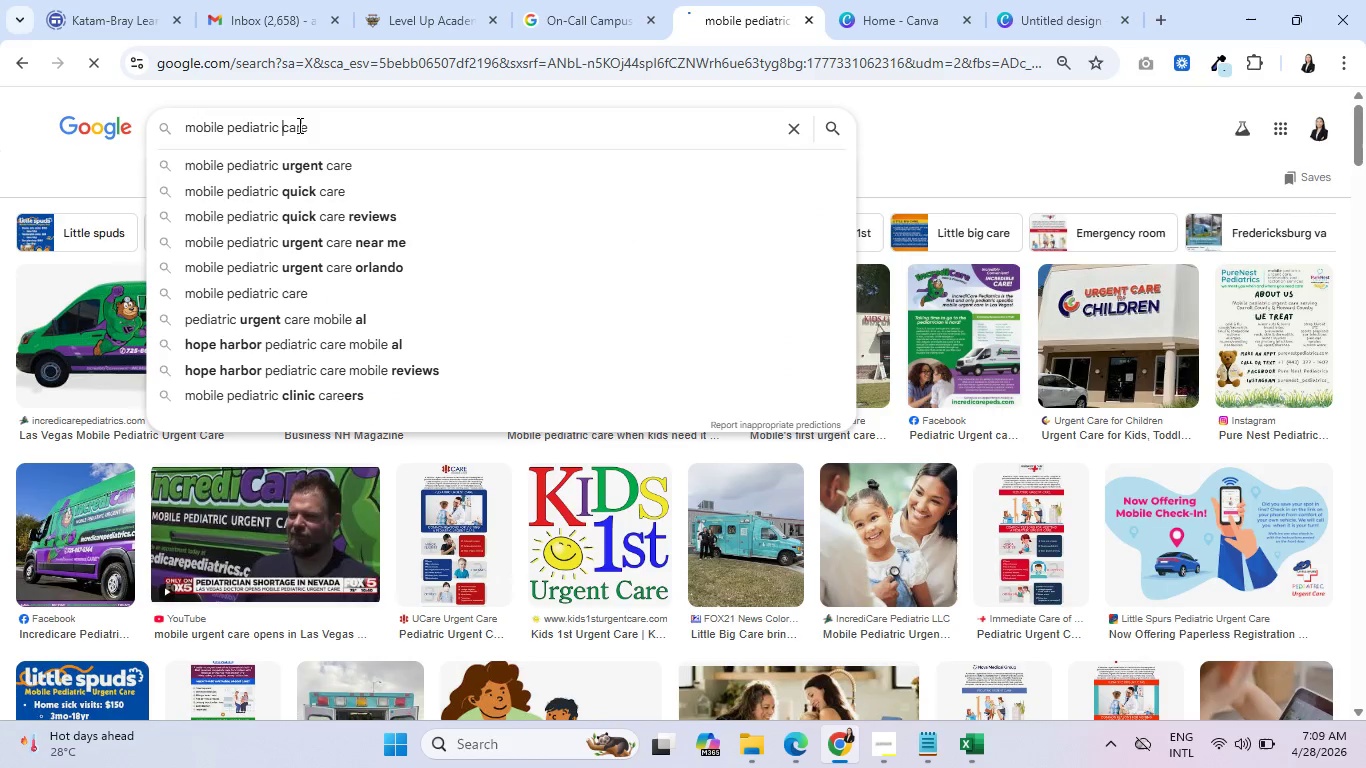 
key(Enter)
 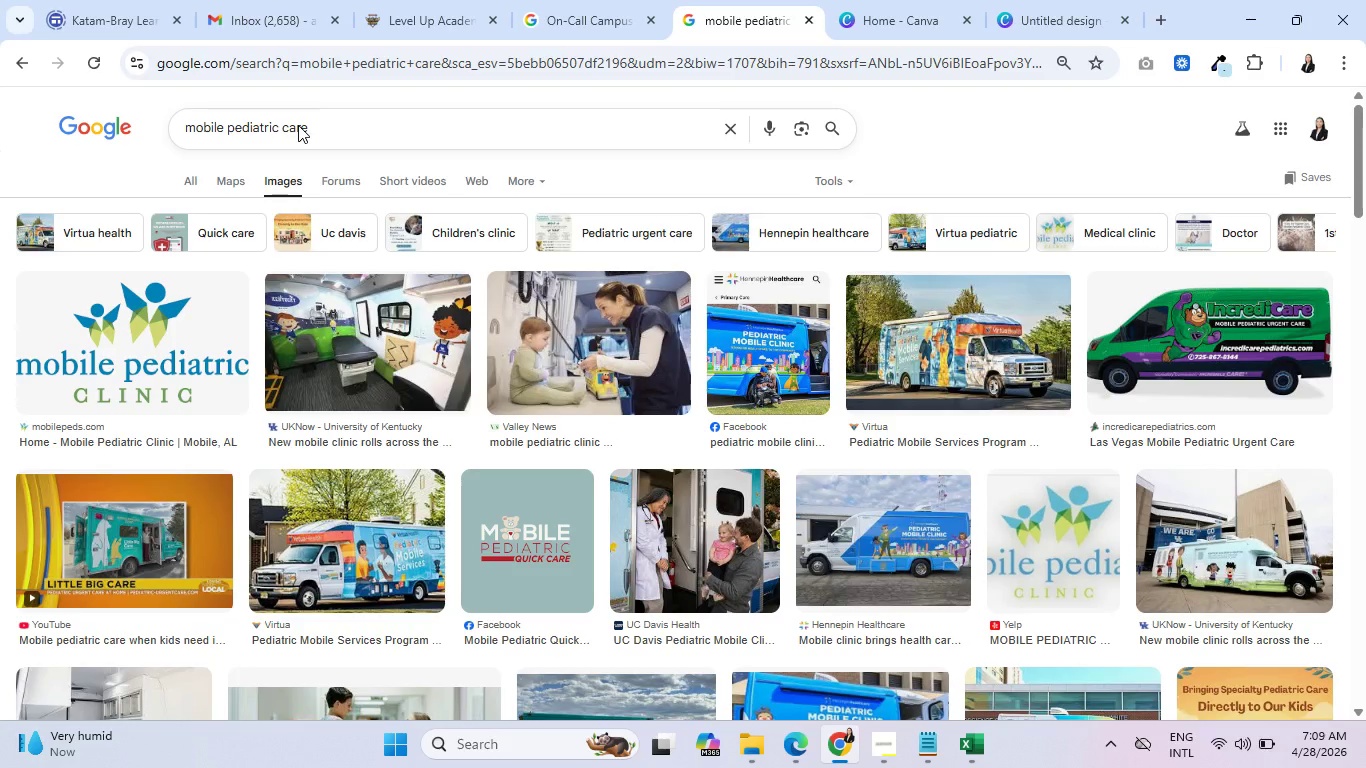 
wait(15.62)
 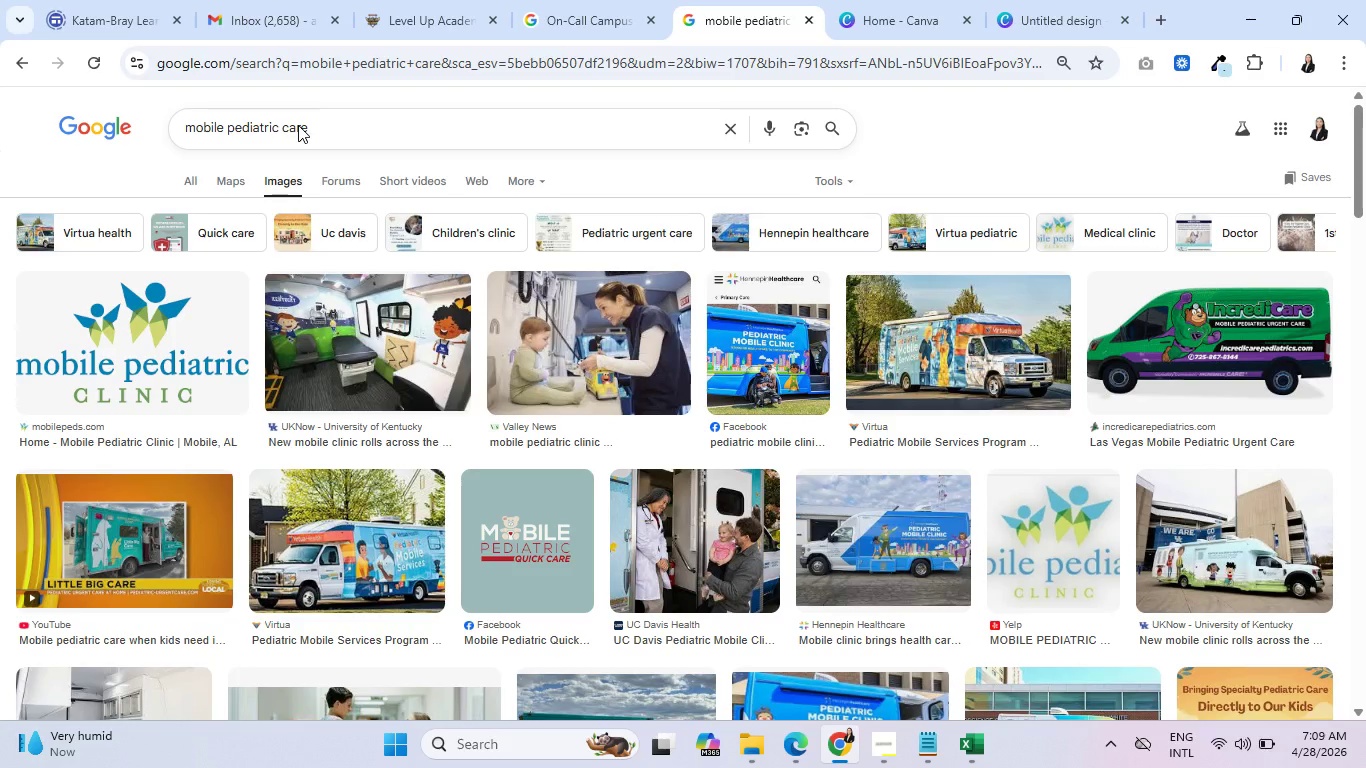 
scroll: coordinate [305, 145], scroll_direction: down, amount: 1.0
 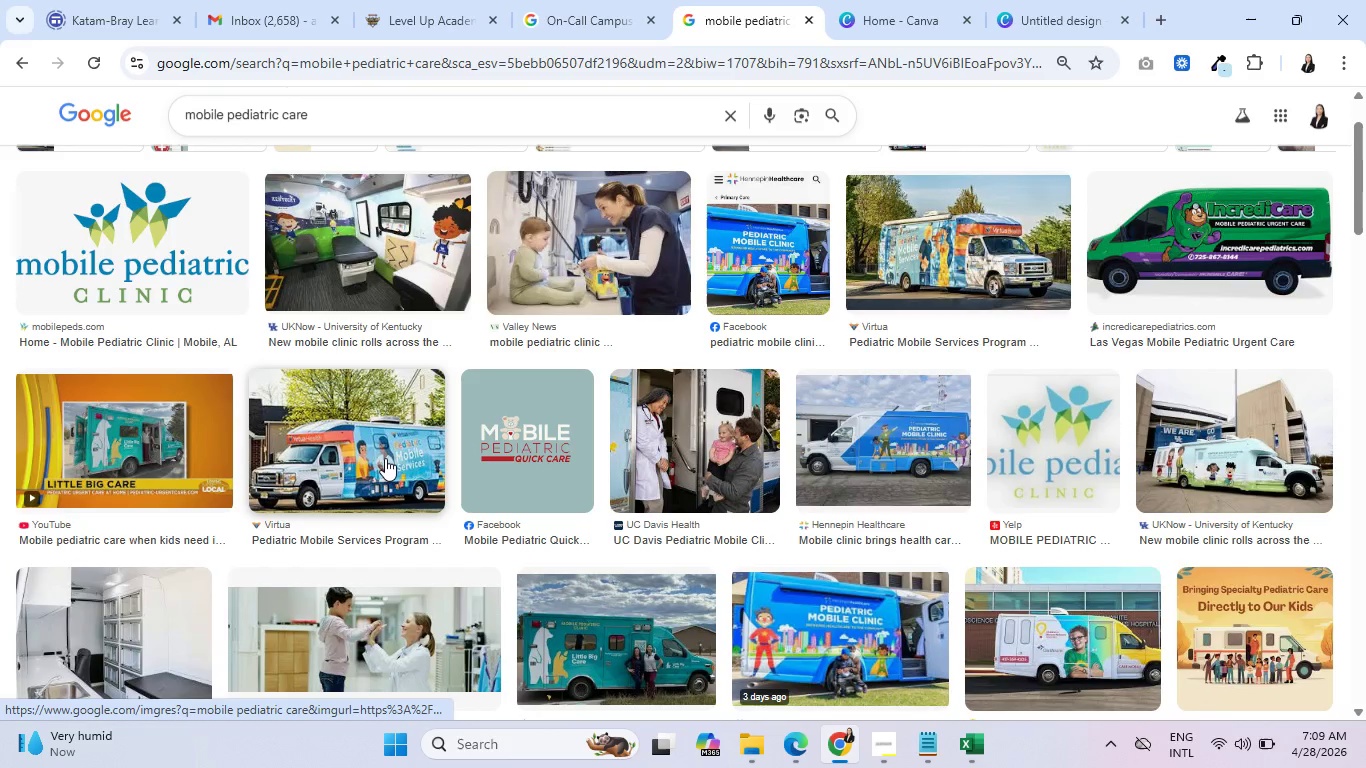 
scroll: coordinate [384, 458], scroll_direction: up, amount: 2.0
 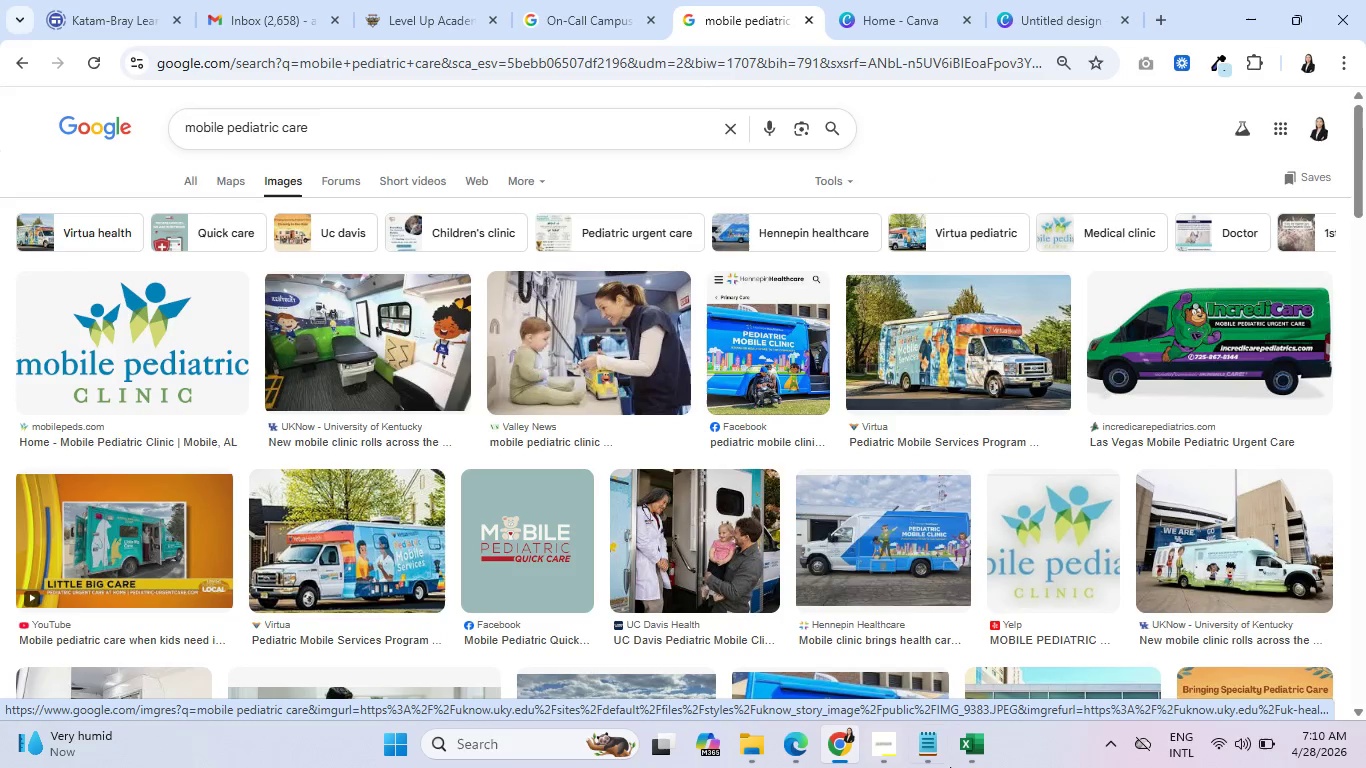 
left_click([886, 743])